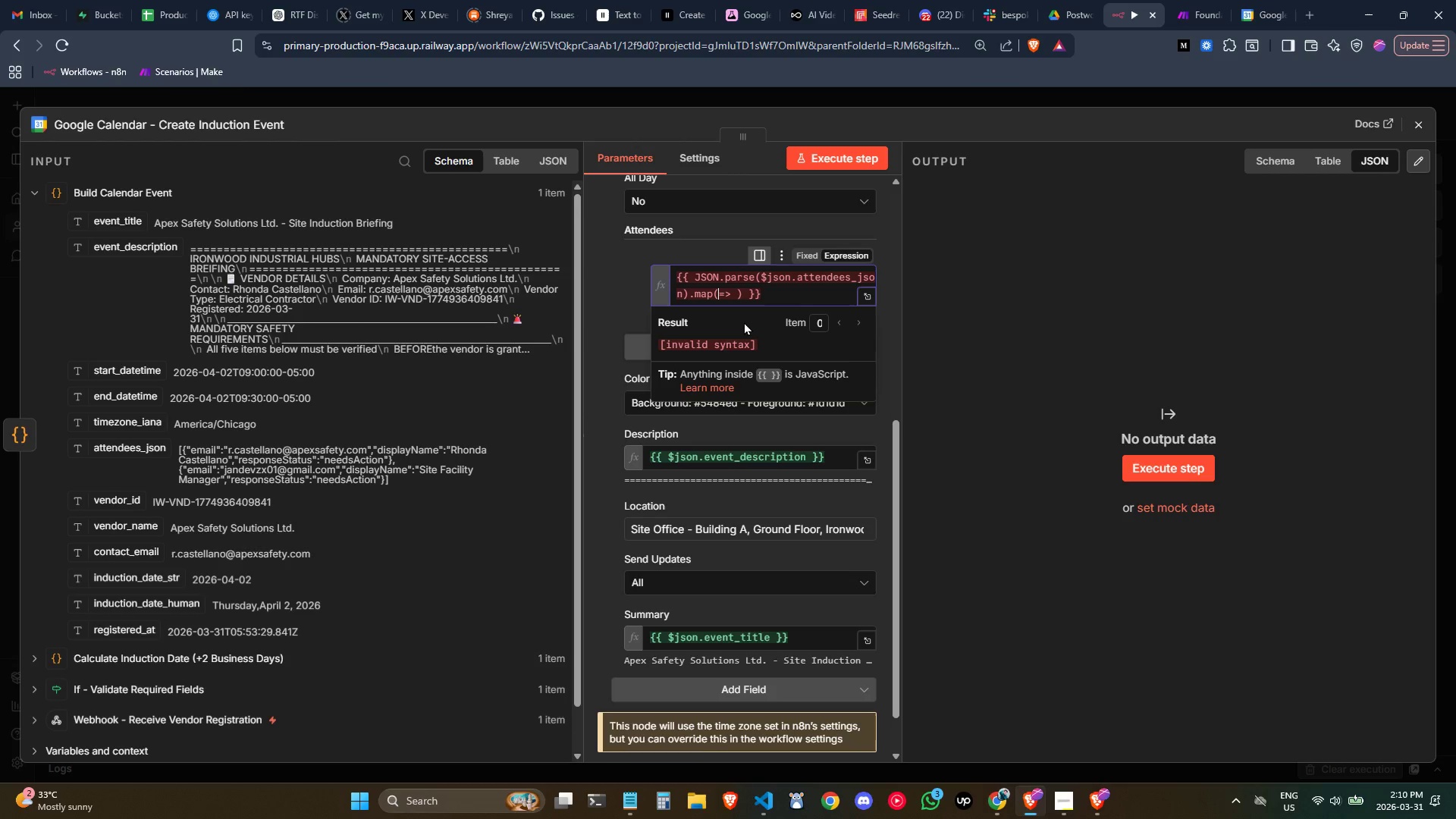 
key(ArrowLeft)
 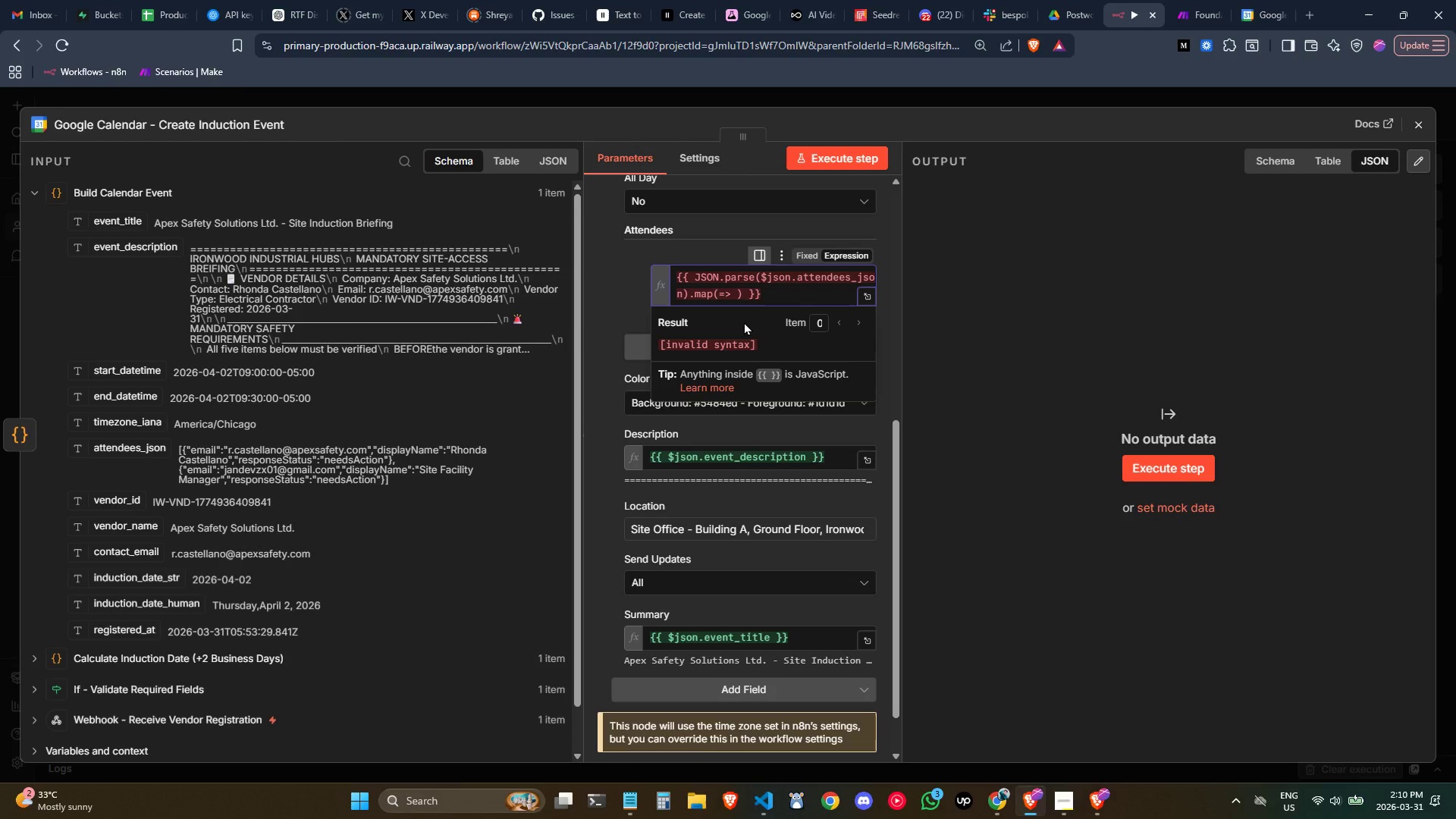 
key(A)
 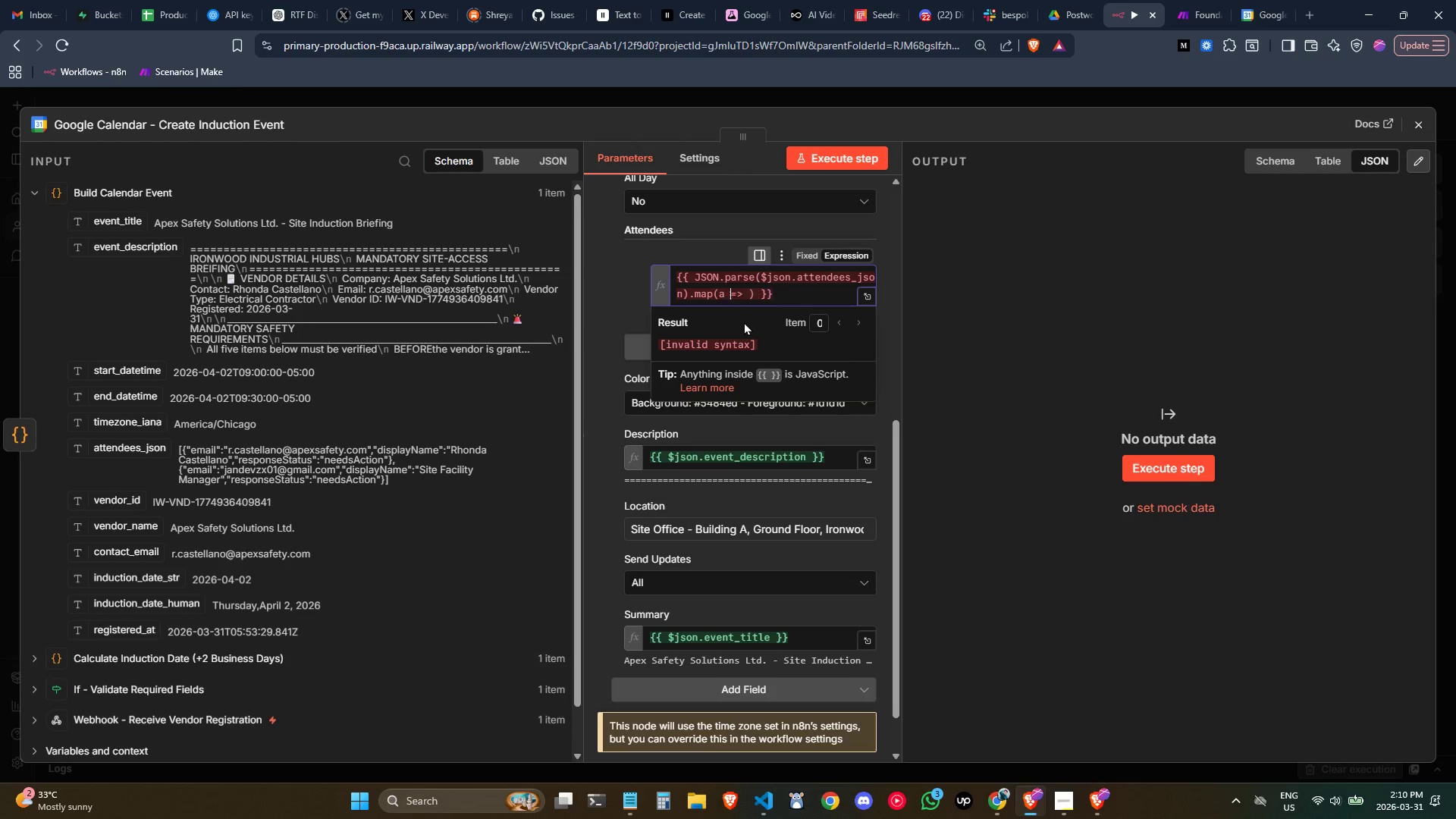 
key(Space)
 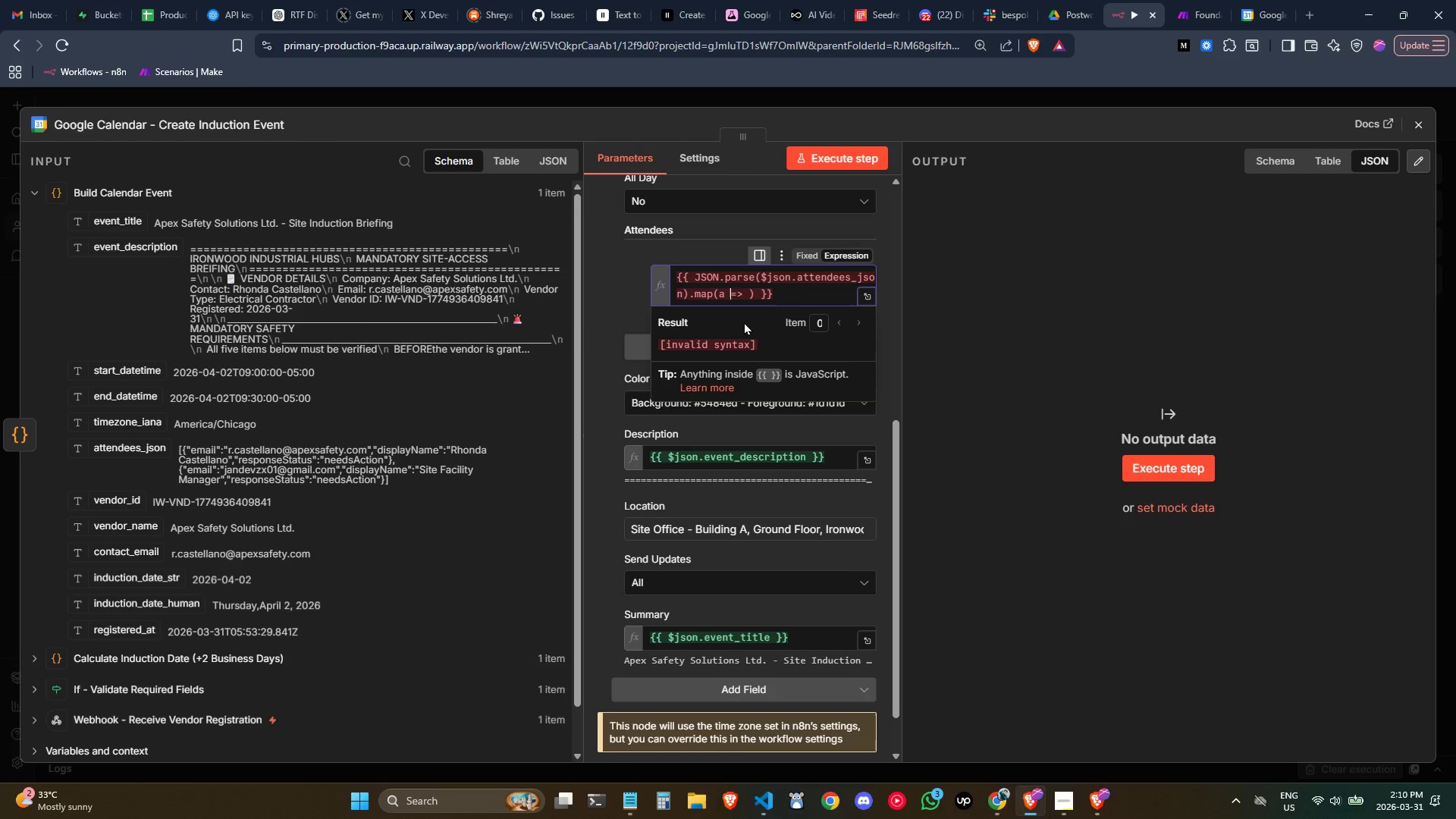 
key(ArrowRight)
 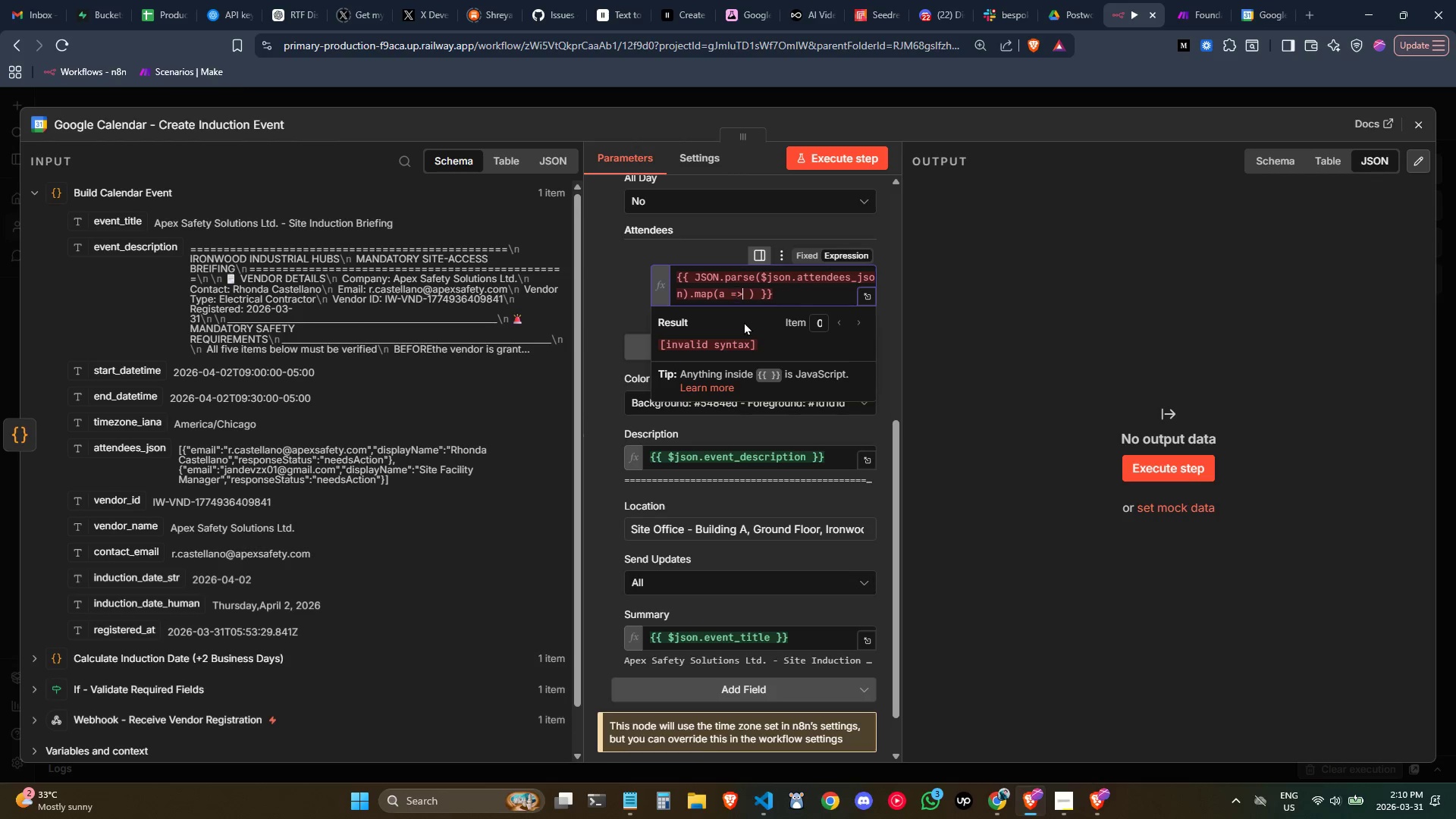 
key(ArrowRight)
 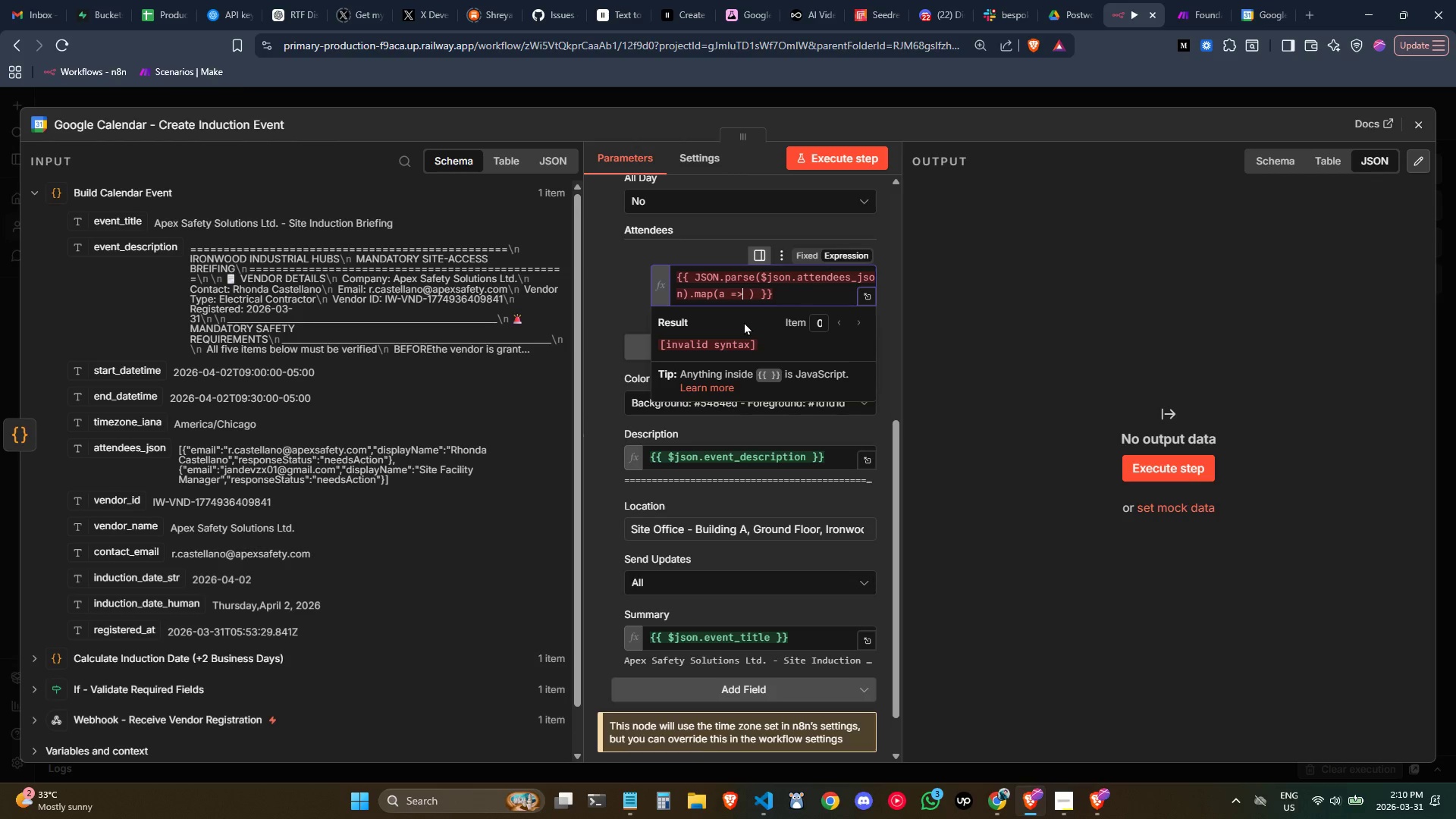 
key(ArrowRight)
 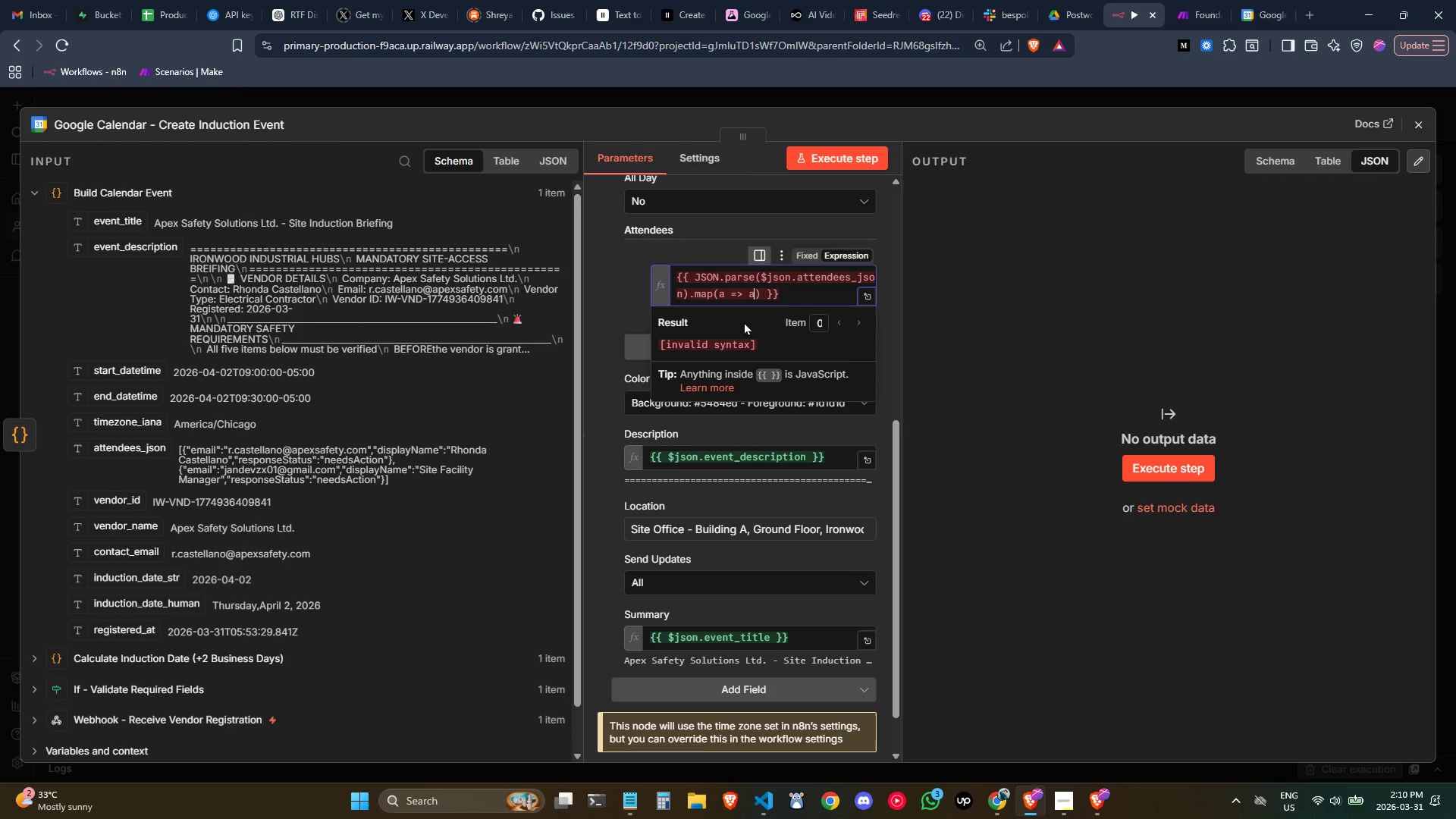 
type(a.email)
 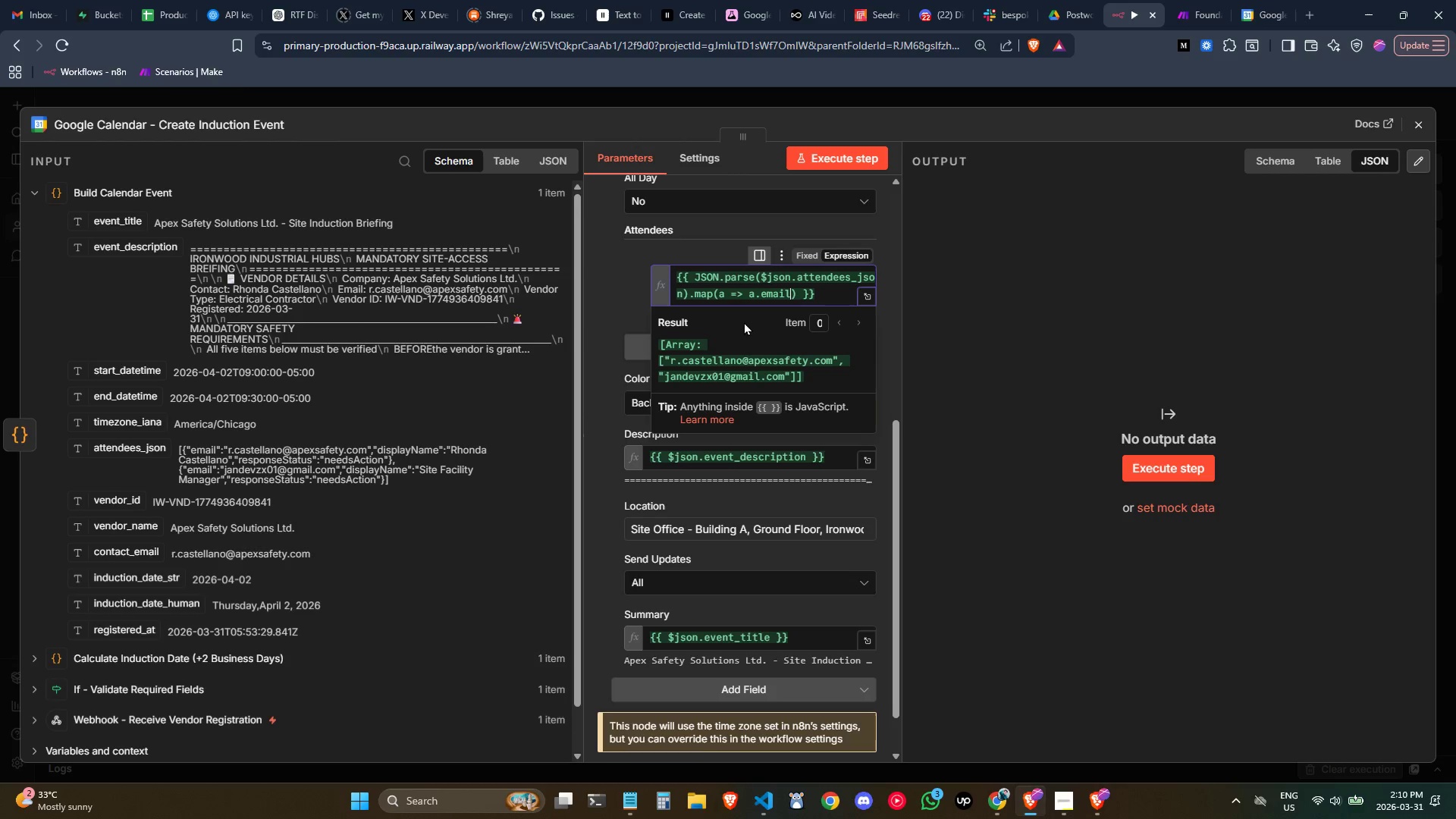 
key(ArrowRight)
 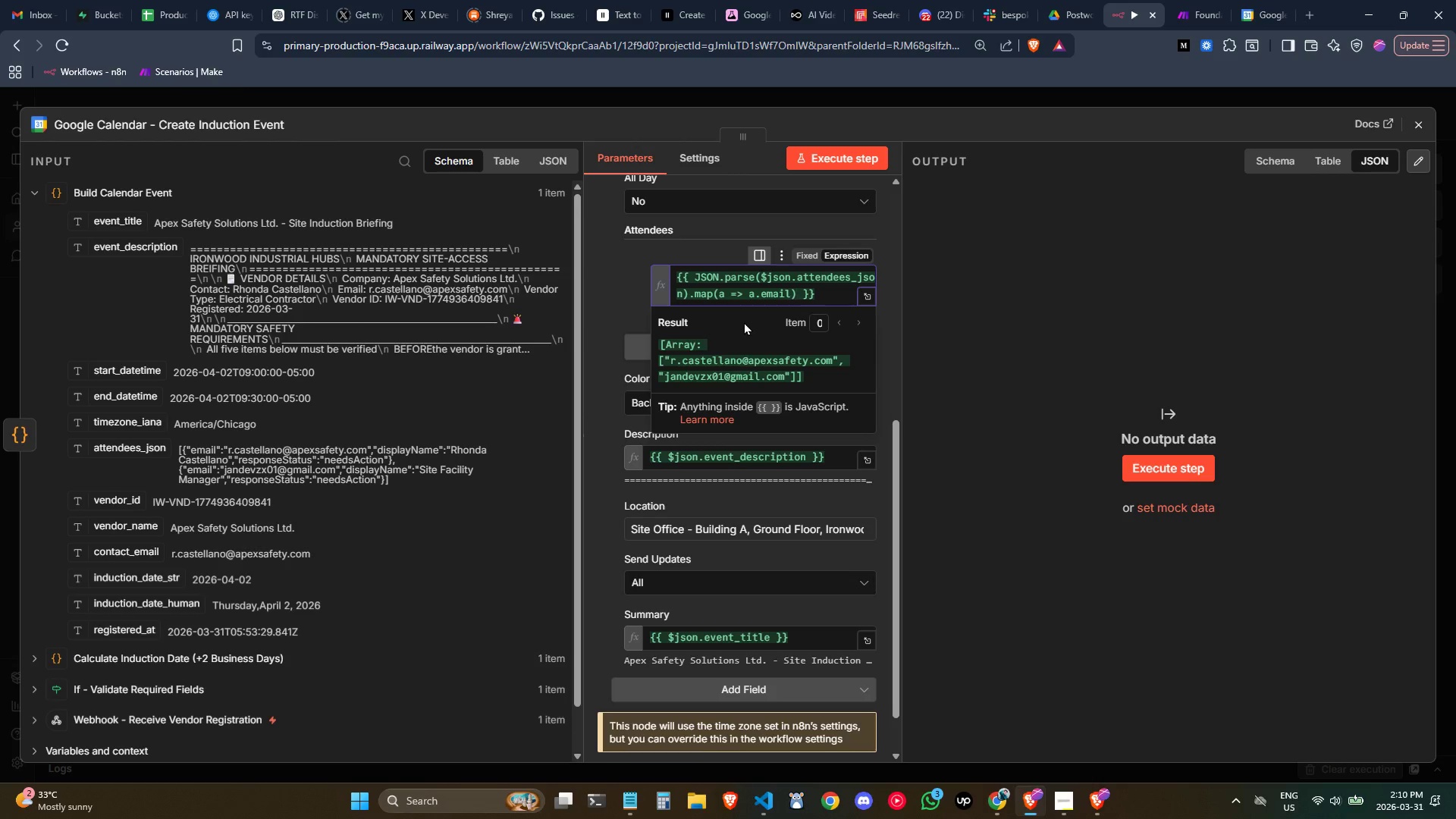 
key(Period)
 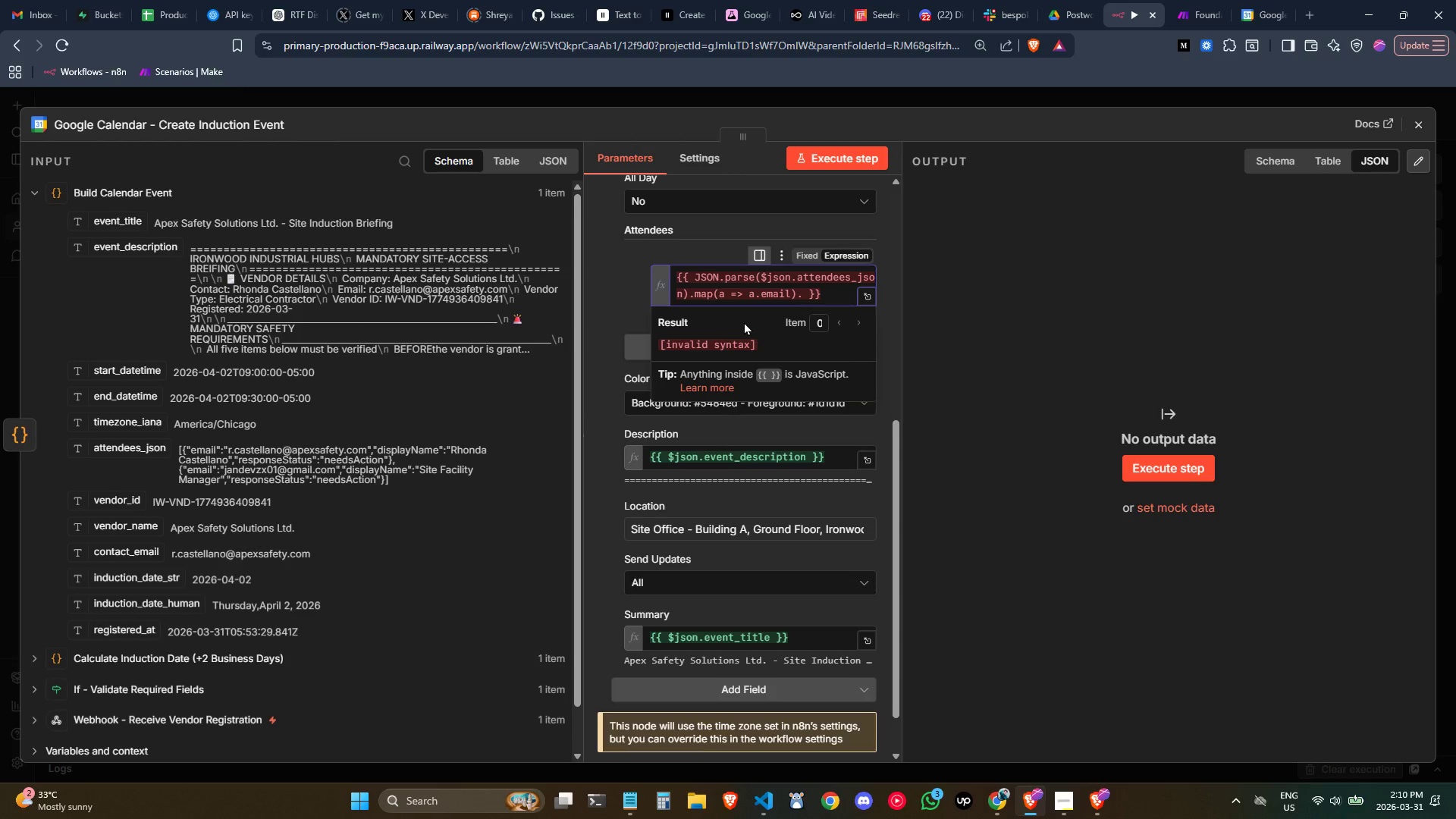 
key(Backspace)
 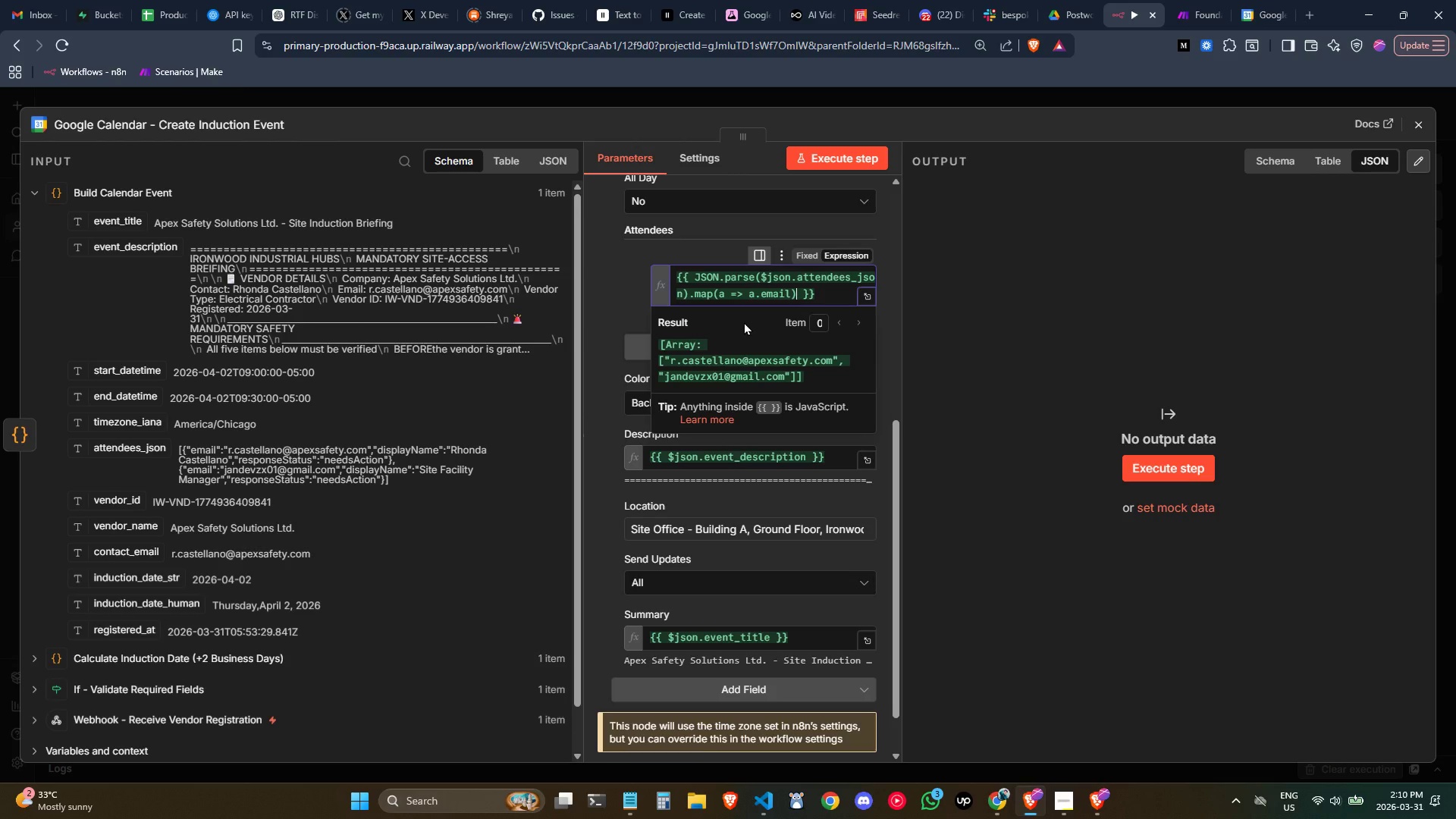 
type(,ji)
key(Backspace)
key(Backspace)
key(Backspace)
type(.join())
 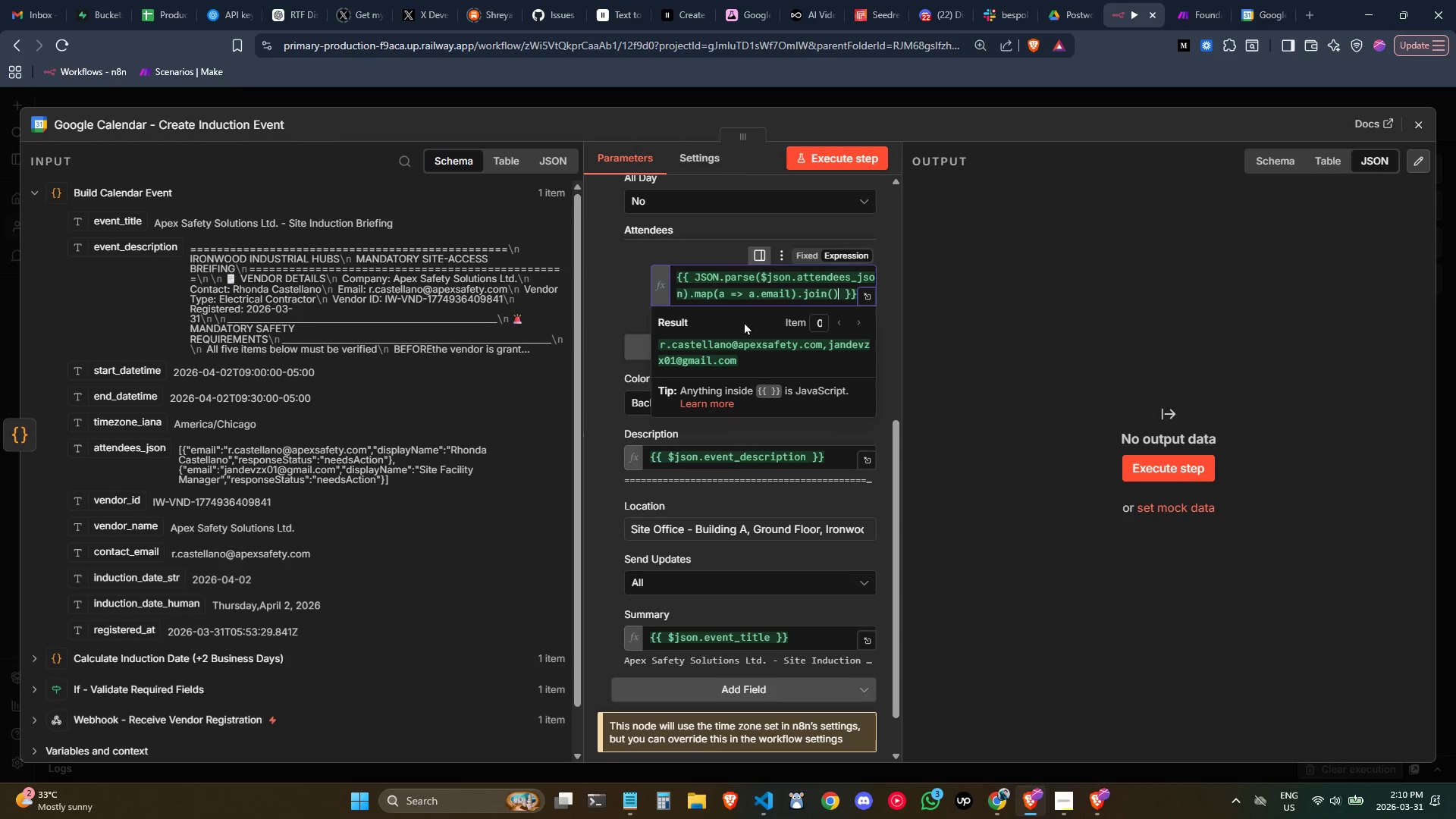 
key(ArrowLeft)
 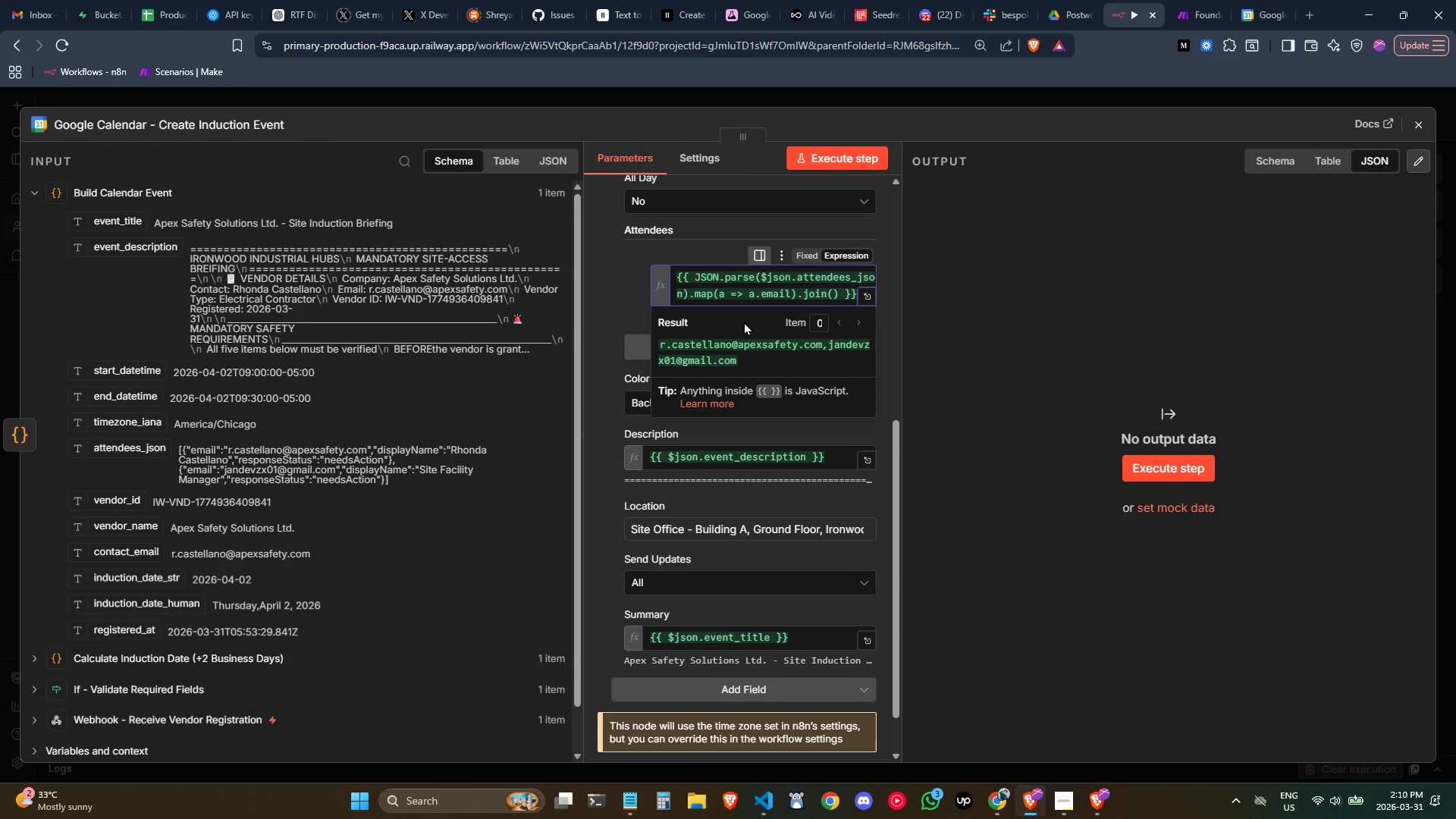 
key(Quote)
 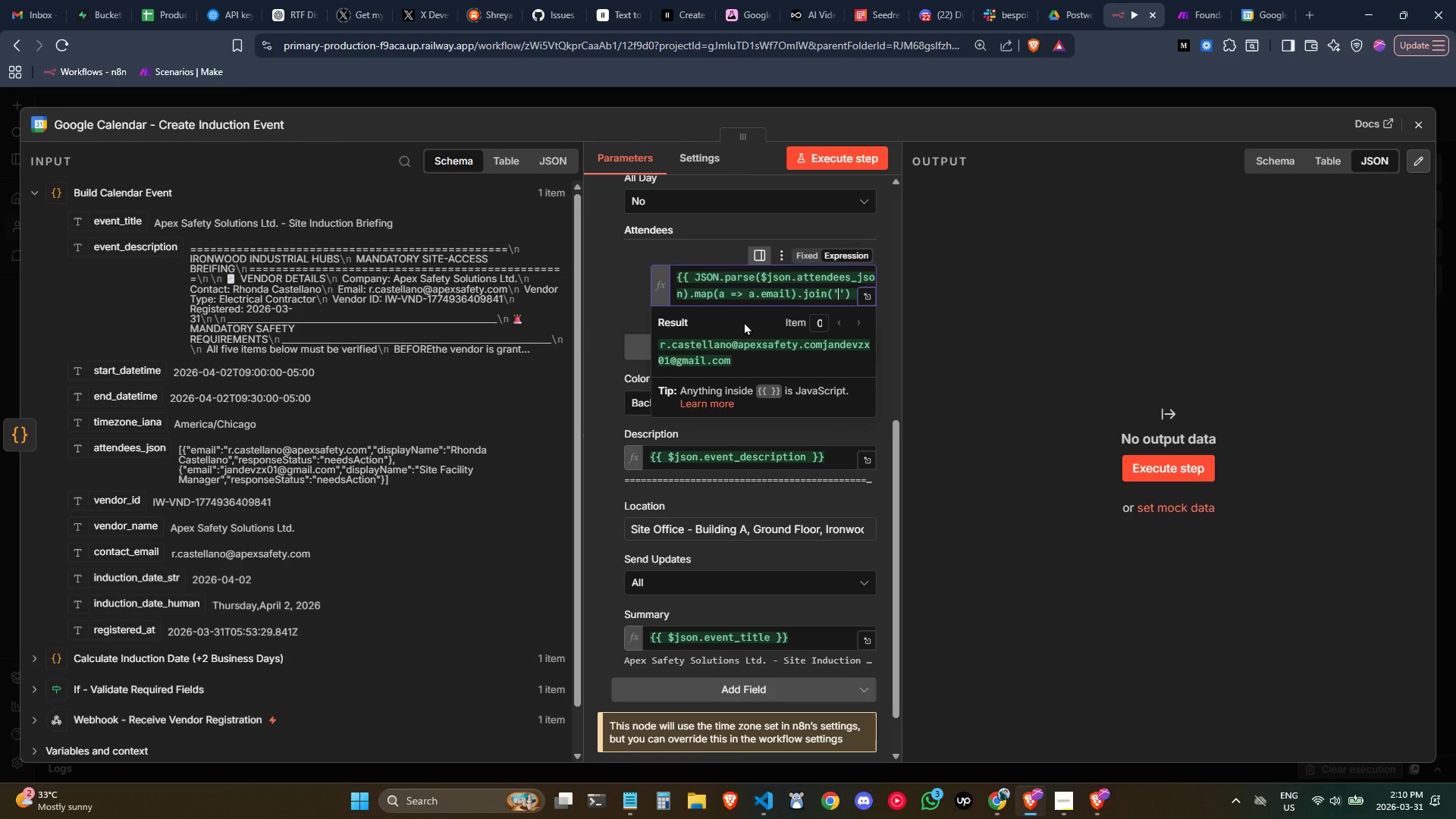 
key(Comma)
 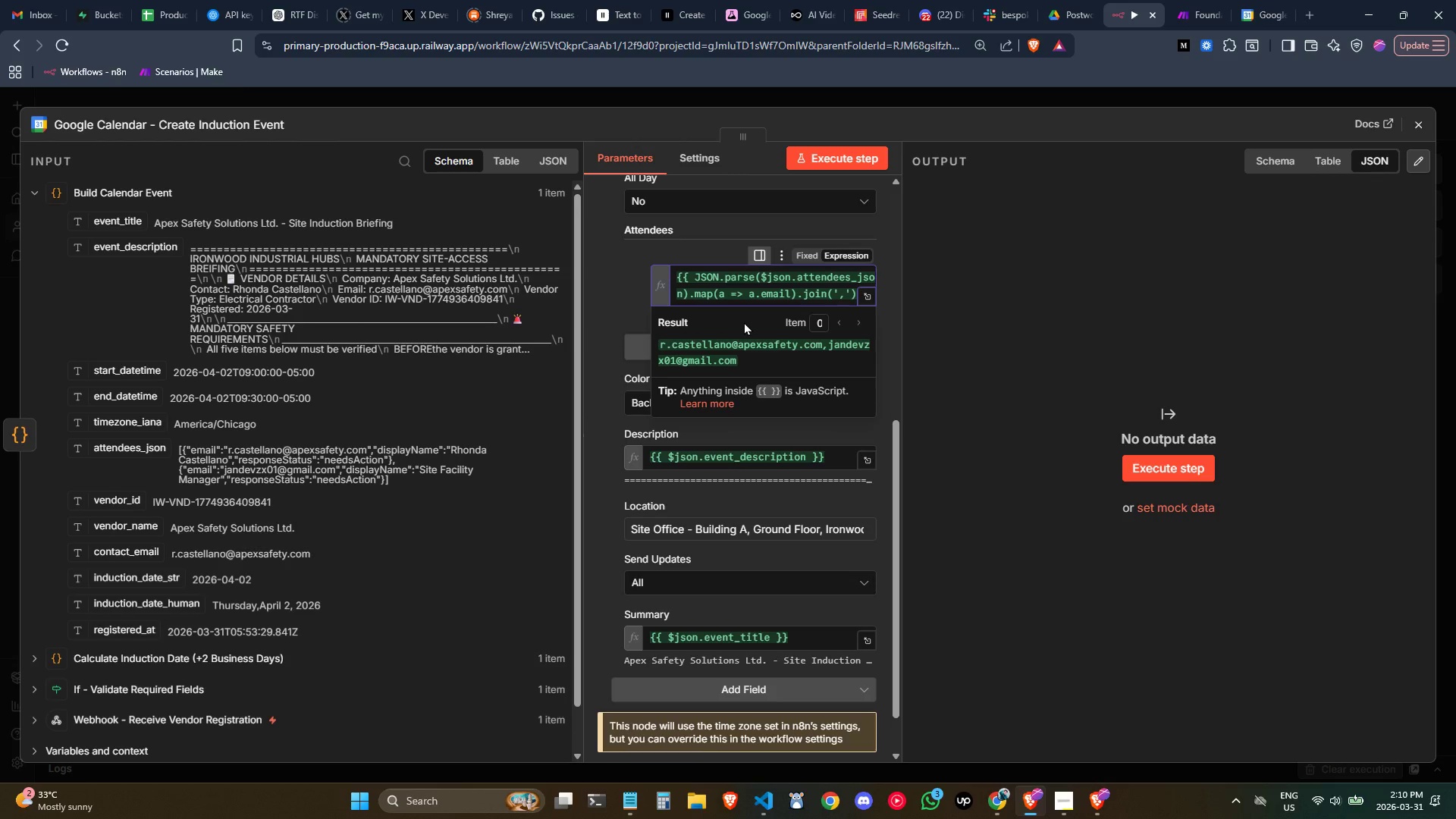 
key(Enter)
 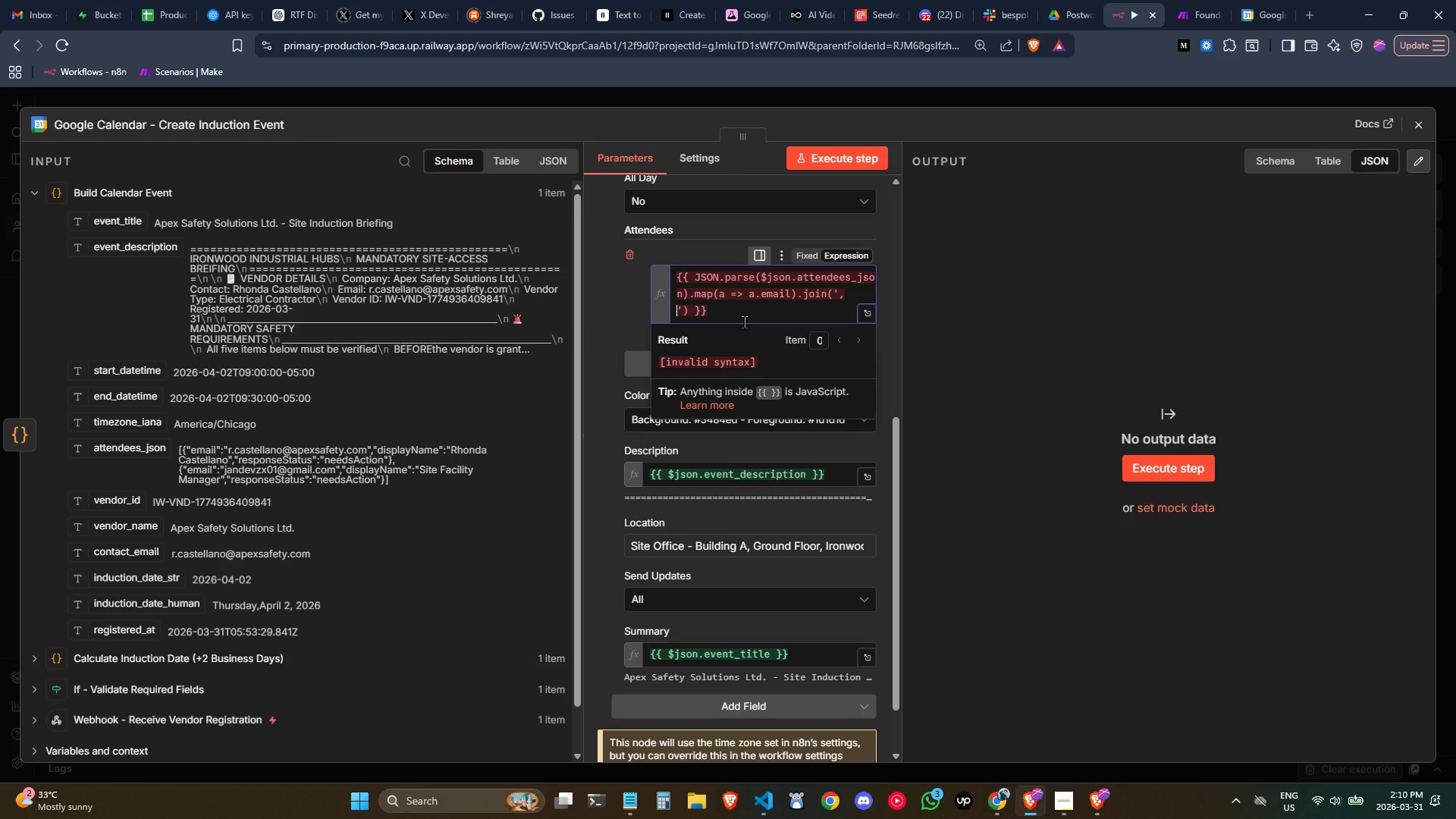 
key(Control+ControlLeft)
 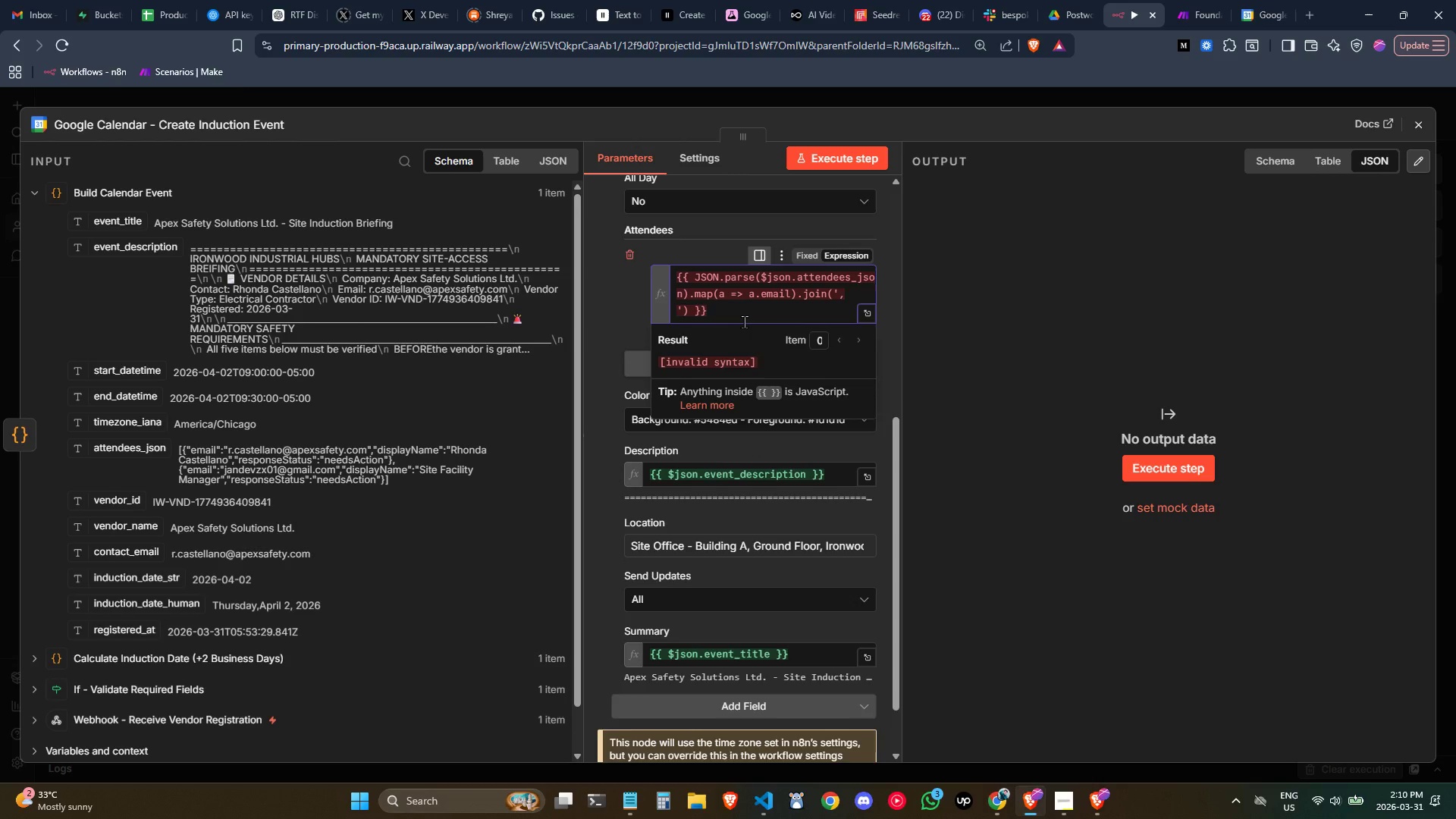 
key(Control+ControlLeft)
 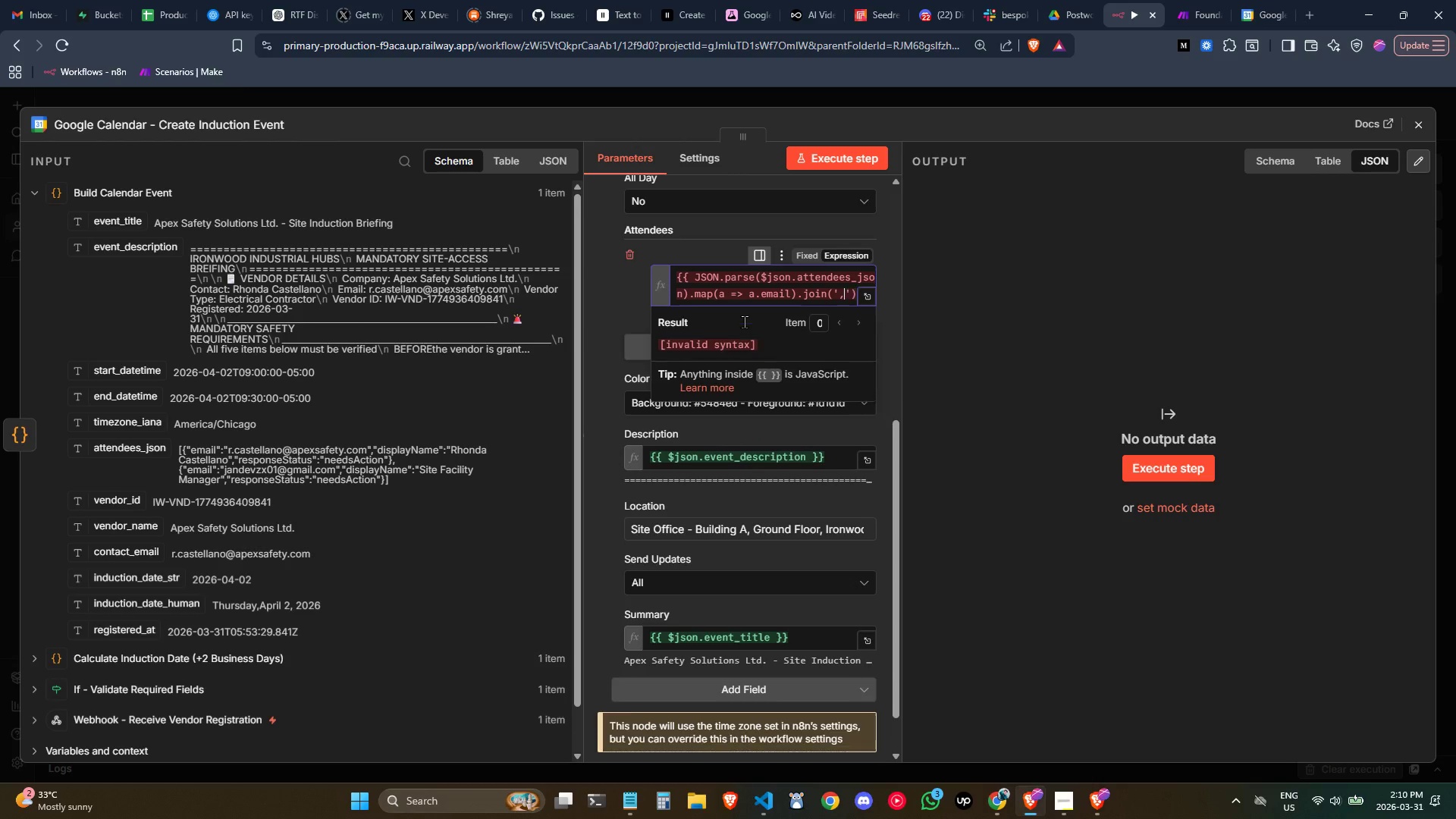 
key(Control+Z)
 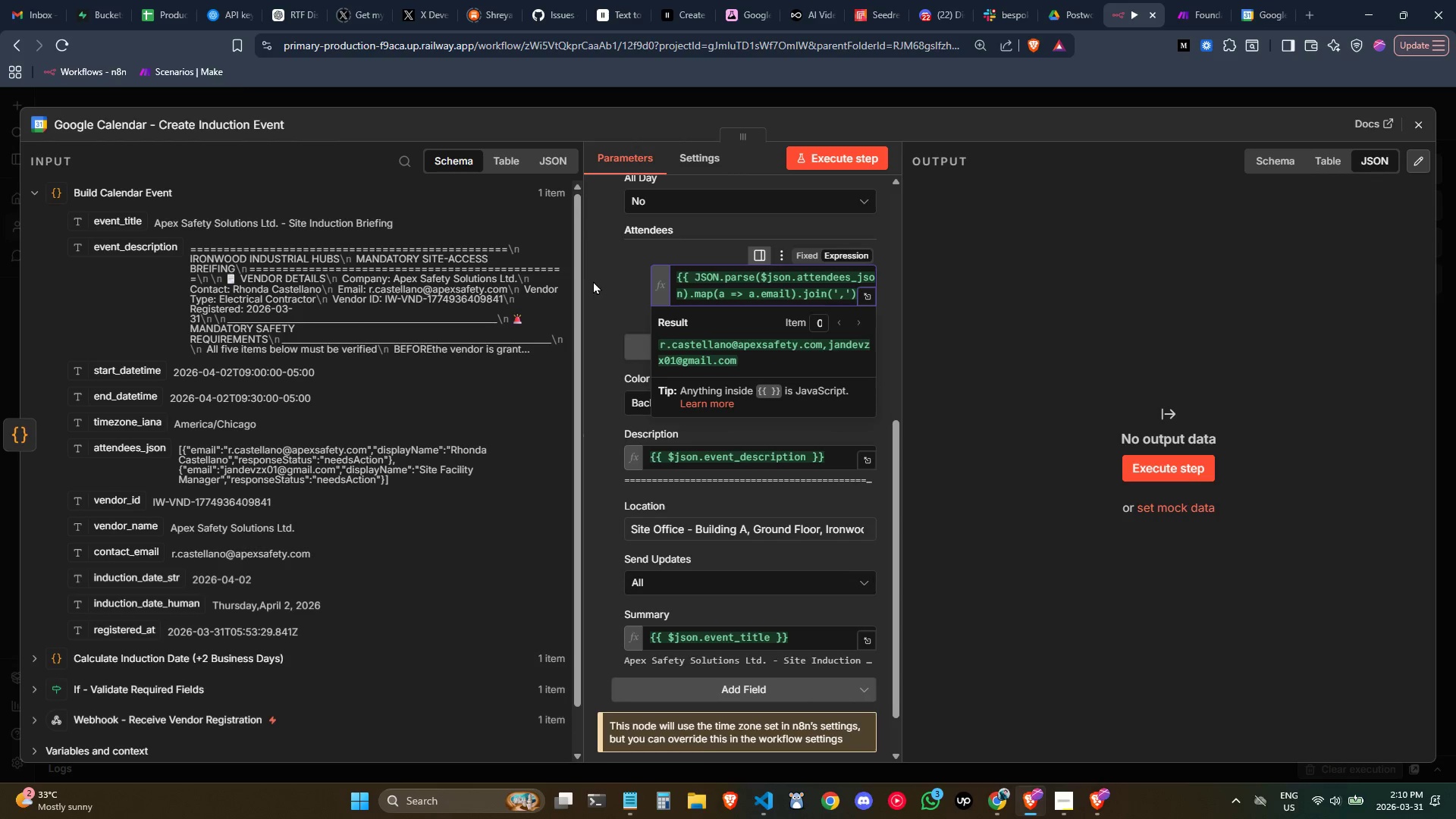 
left_click([607, 283])
 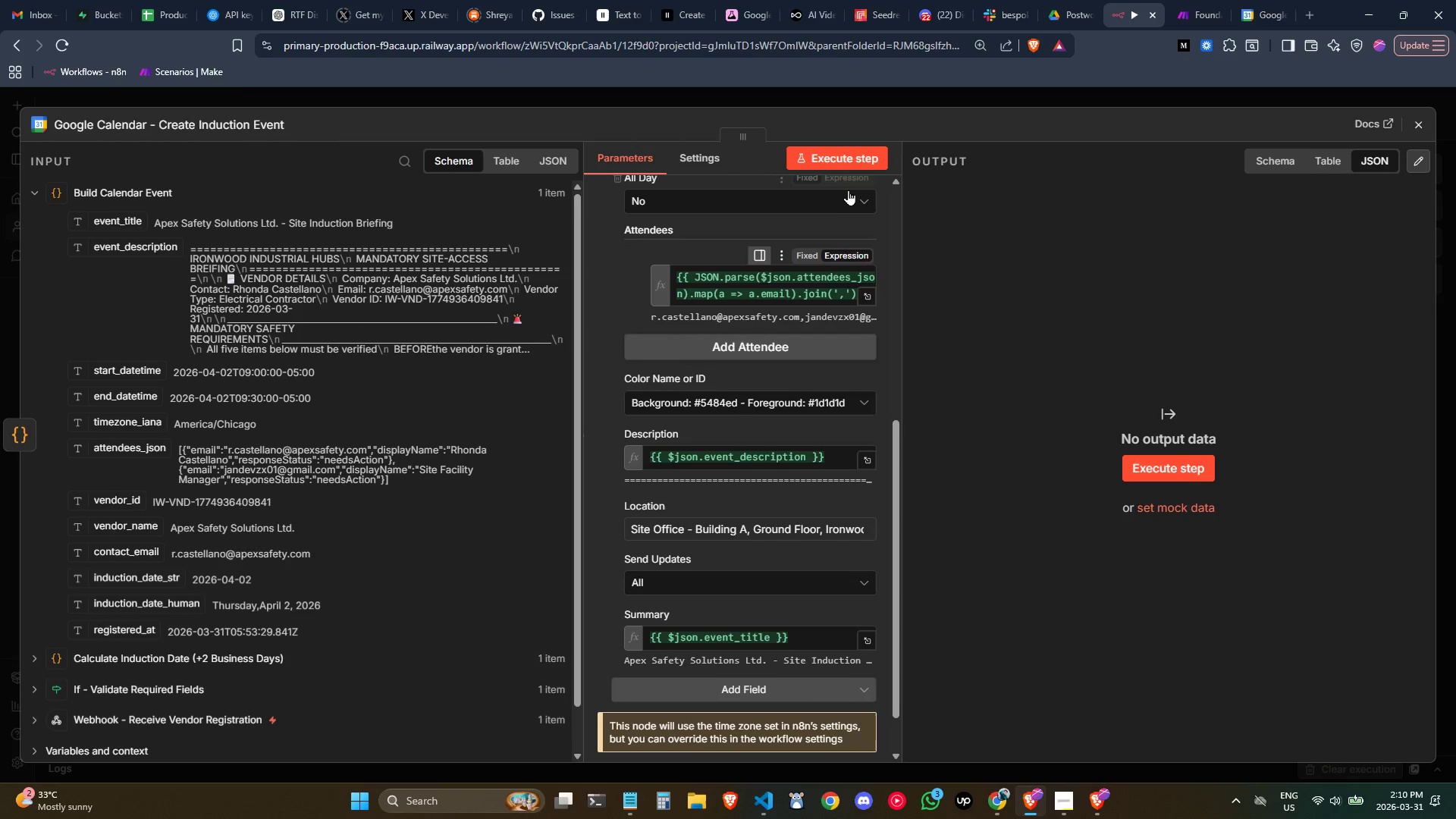 
mouse_move([854, 157])
 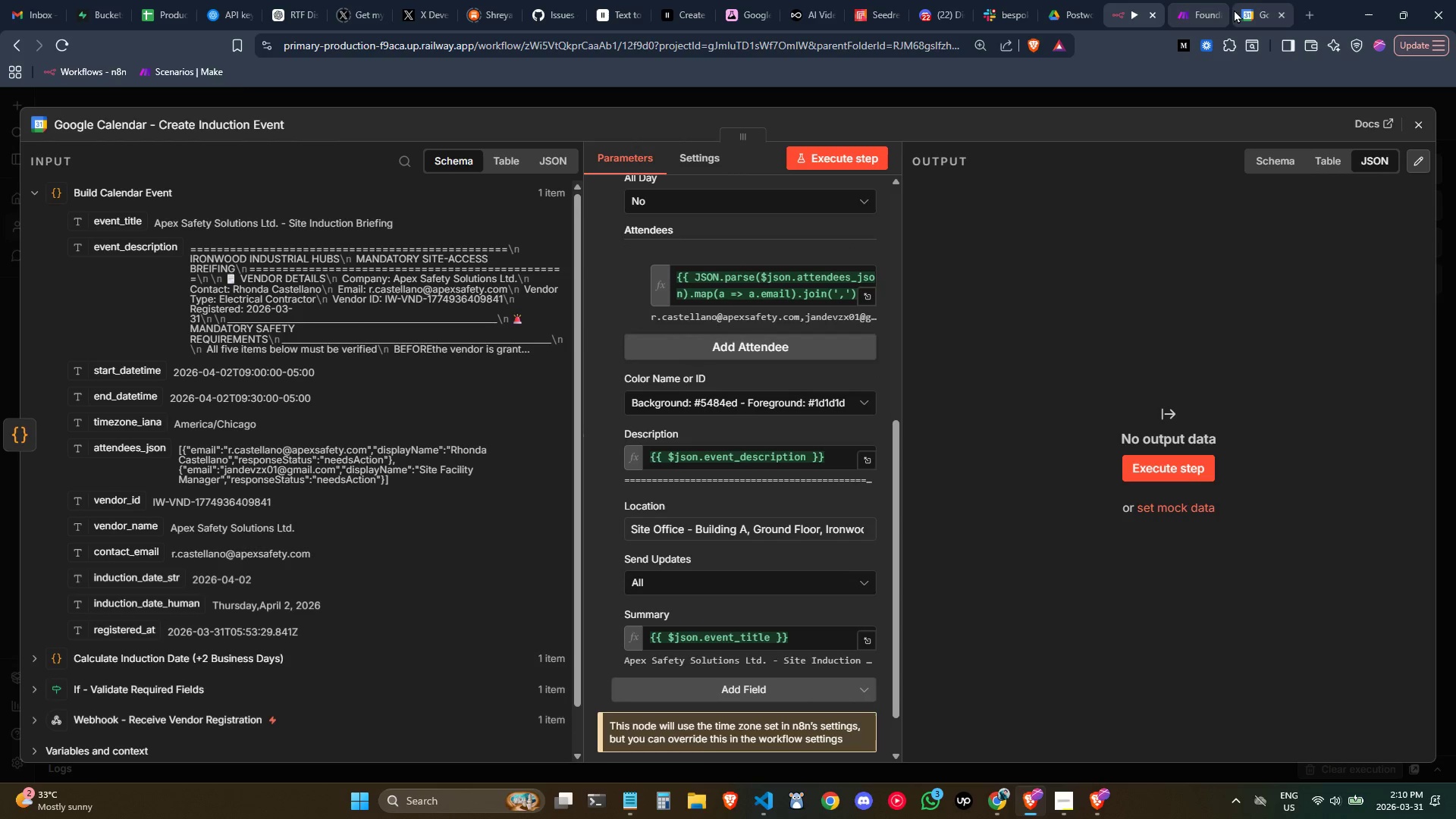 
left_click([1235, 10])
 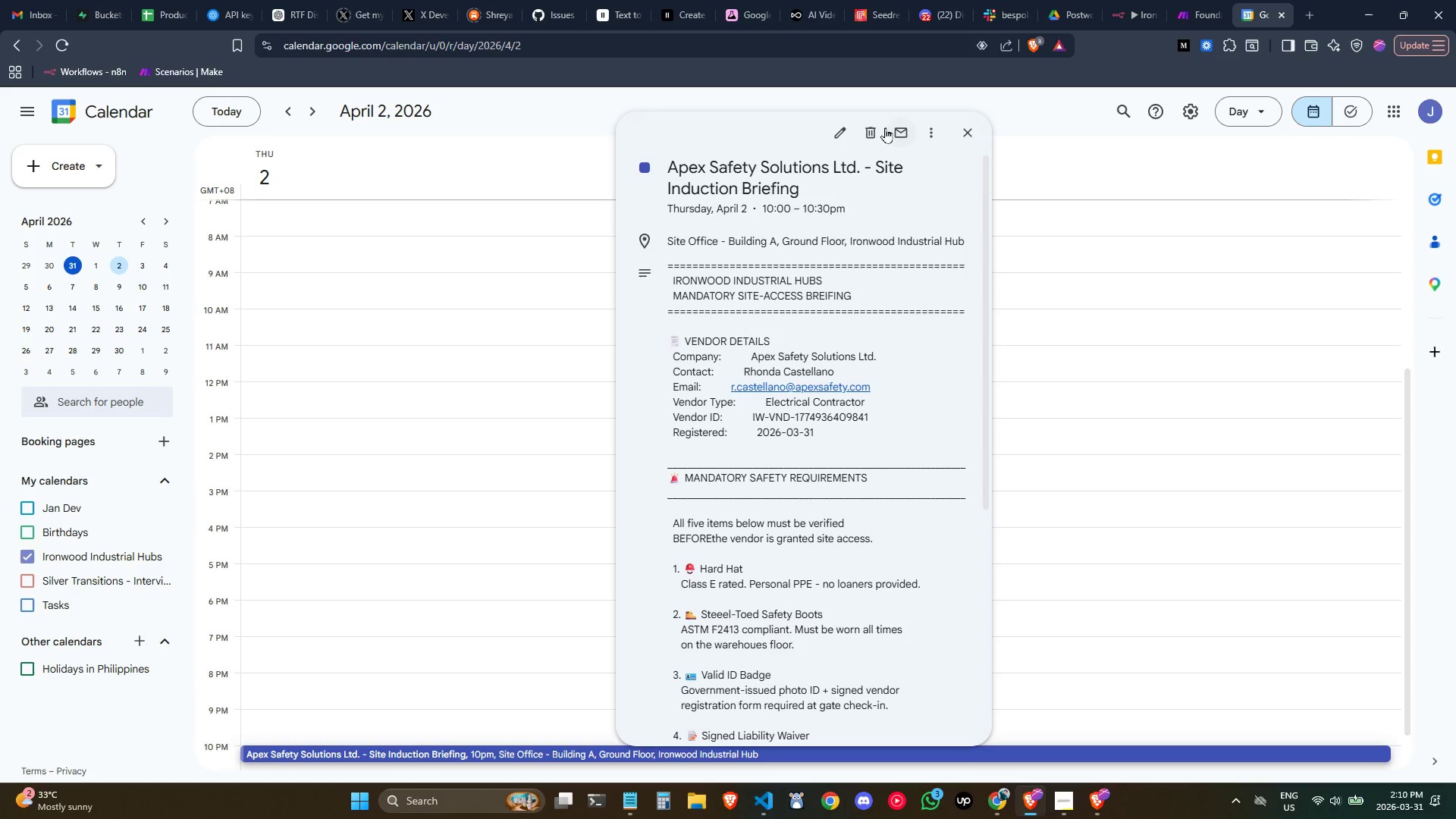 
left_click([871, 130])
 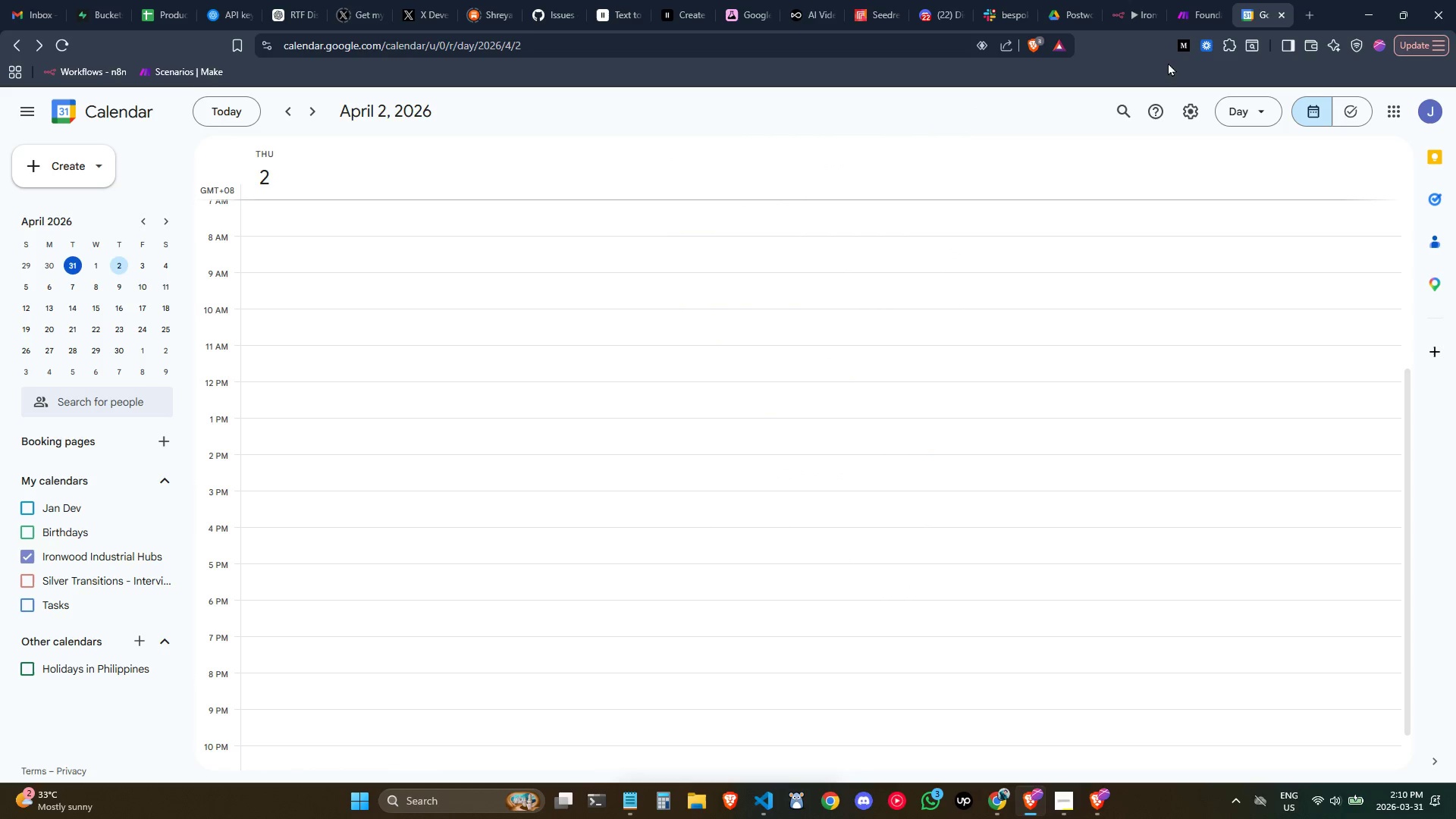 
left_click([1127, 16])
 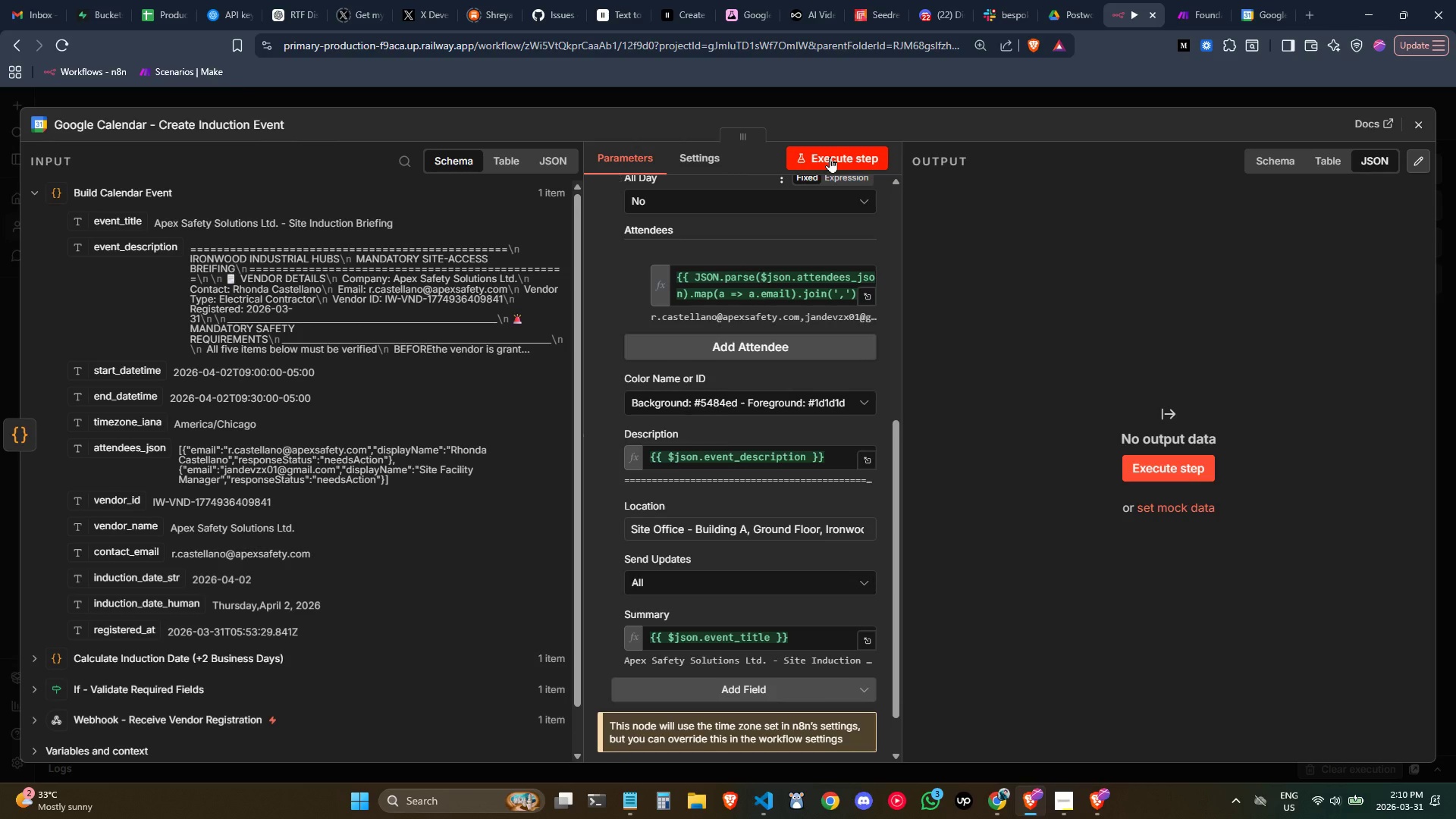 
left_click([830, 155])
 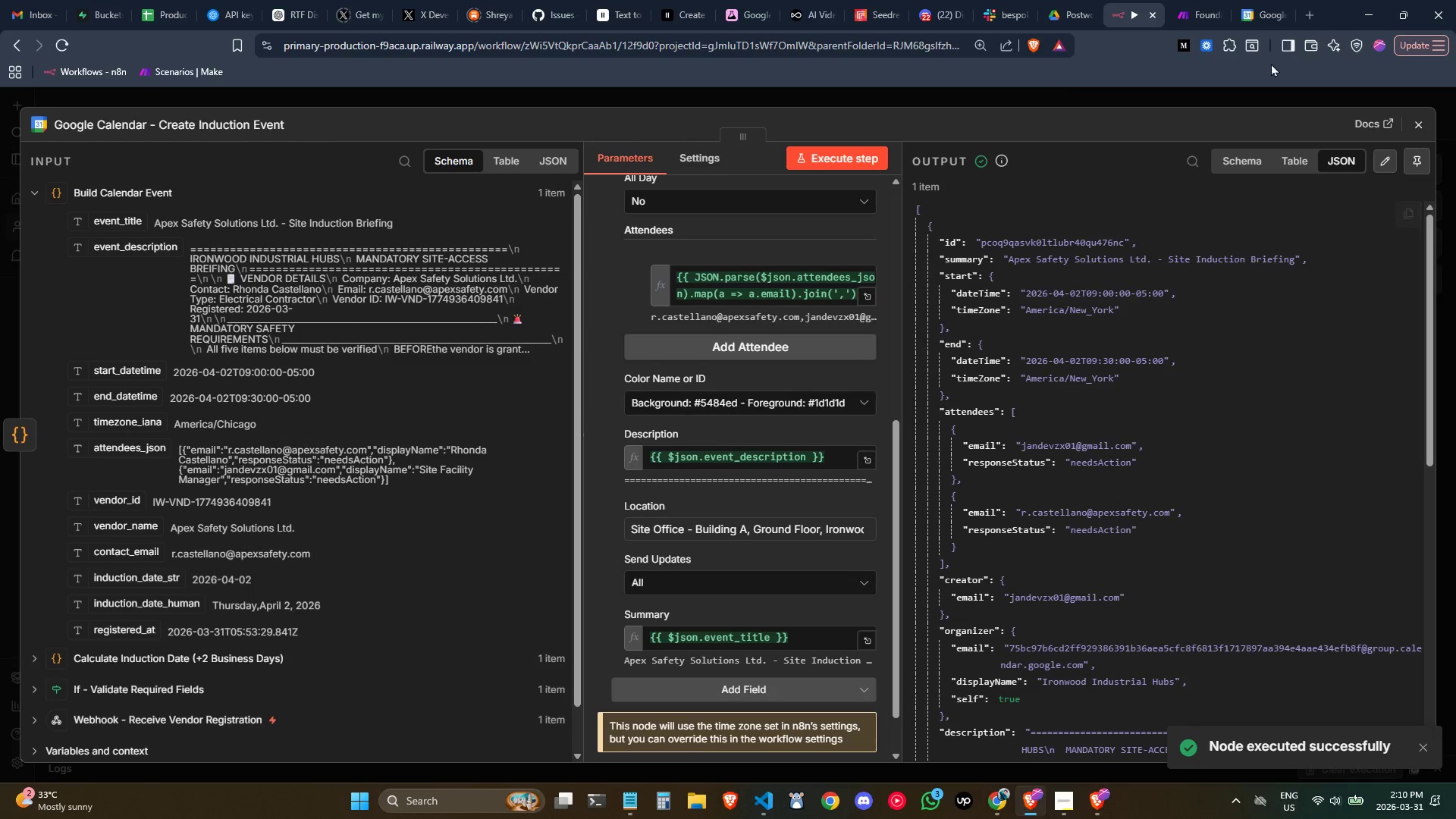 
left_click([1244, 18])
 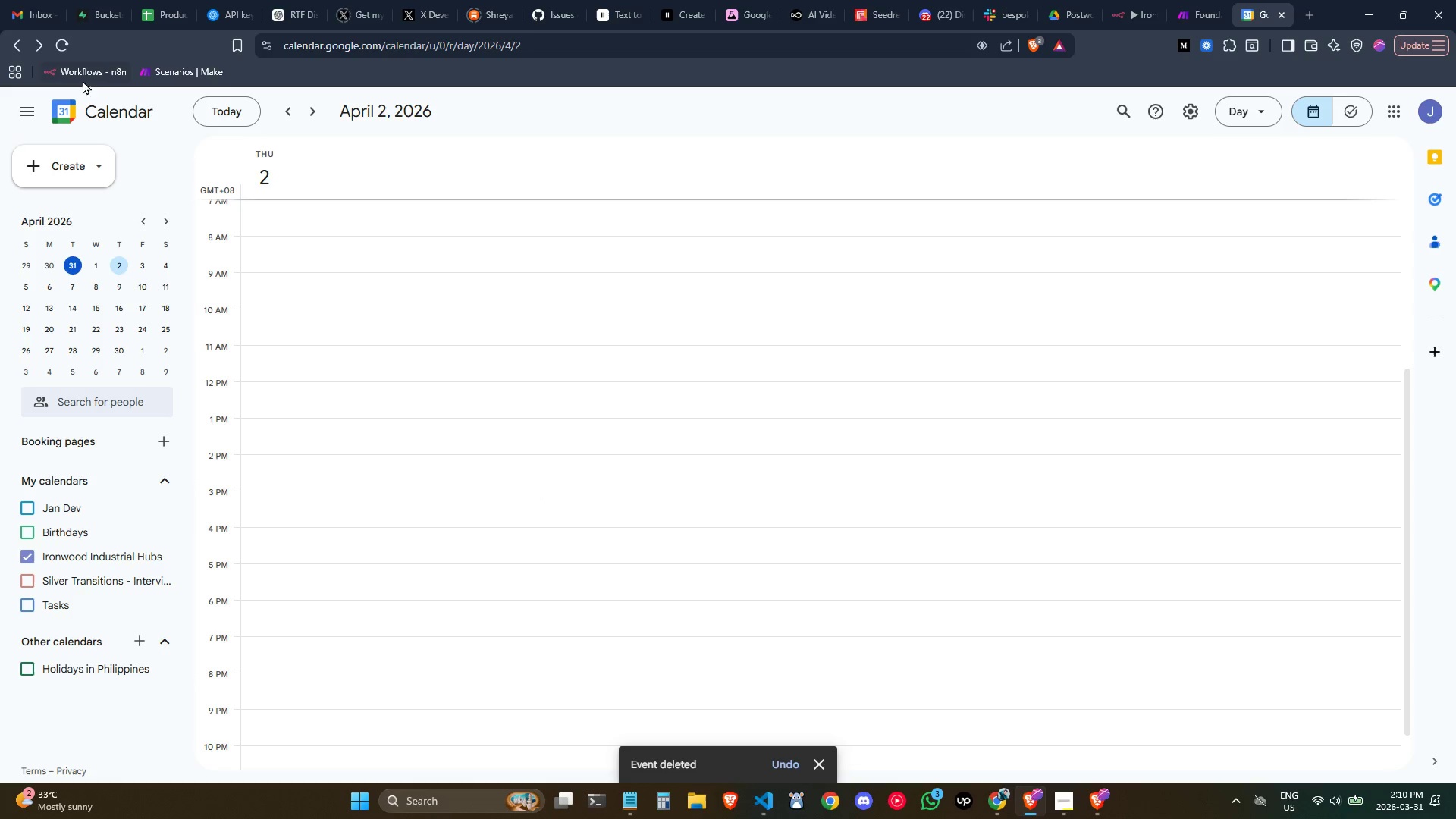 
left_click([67, 43])
 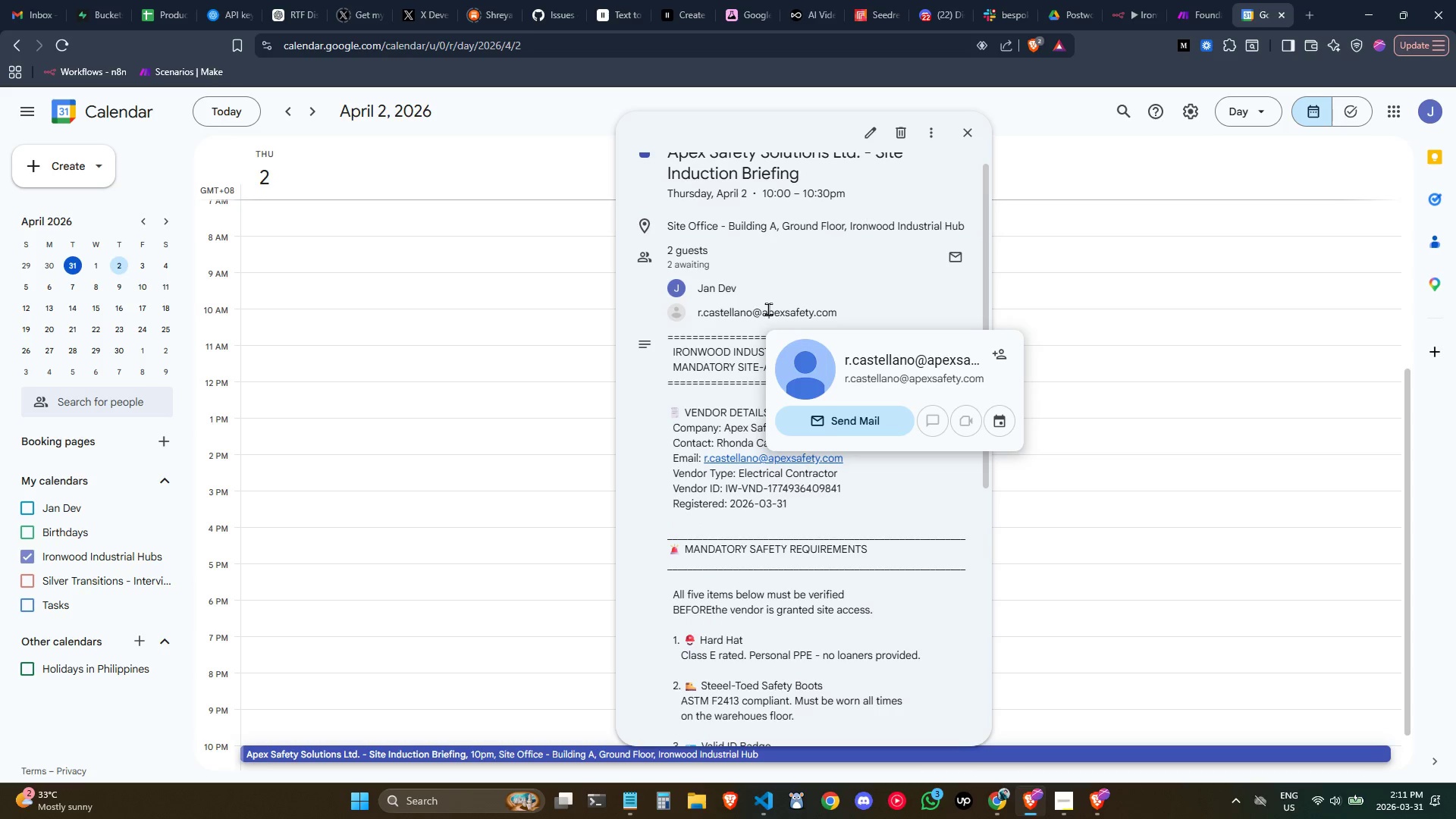 
wait(27.62)
 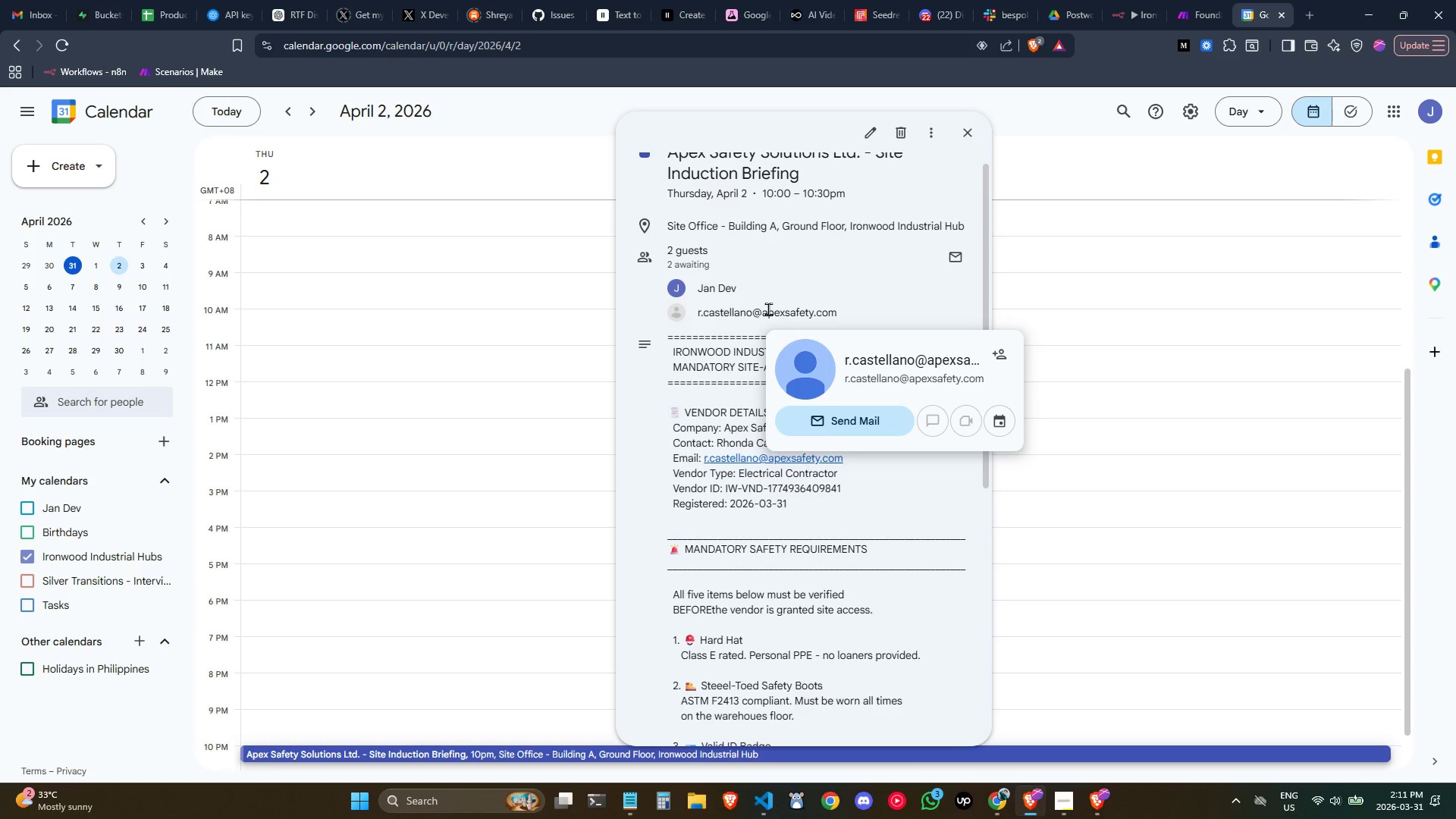 
mouse_move([798, 306])
 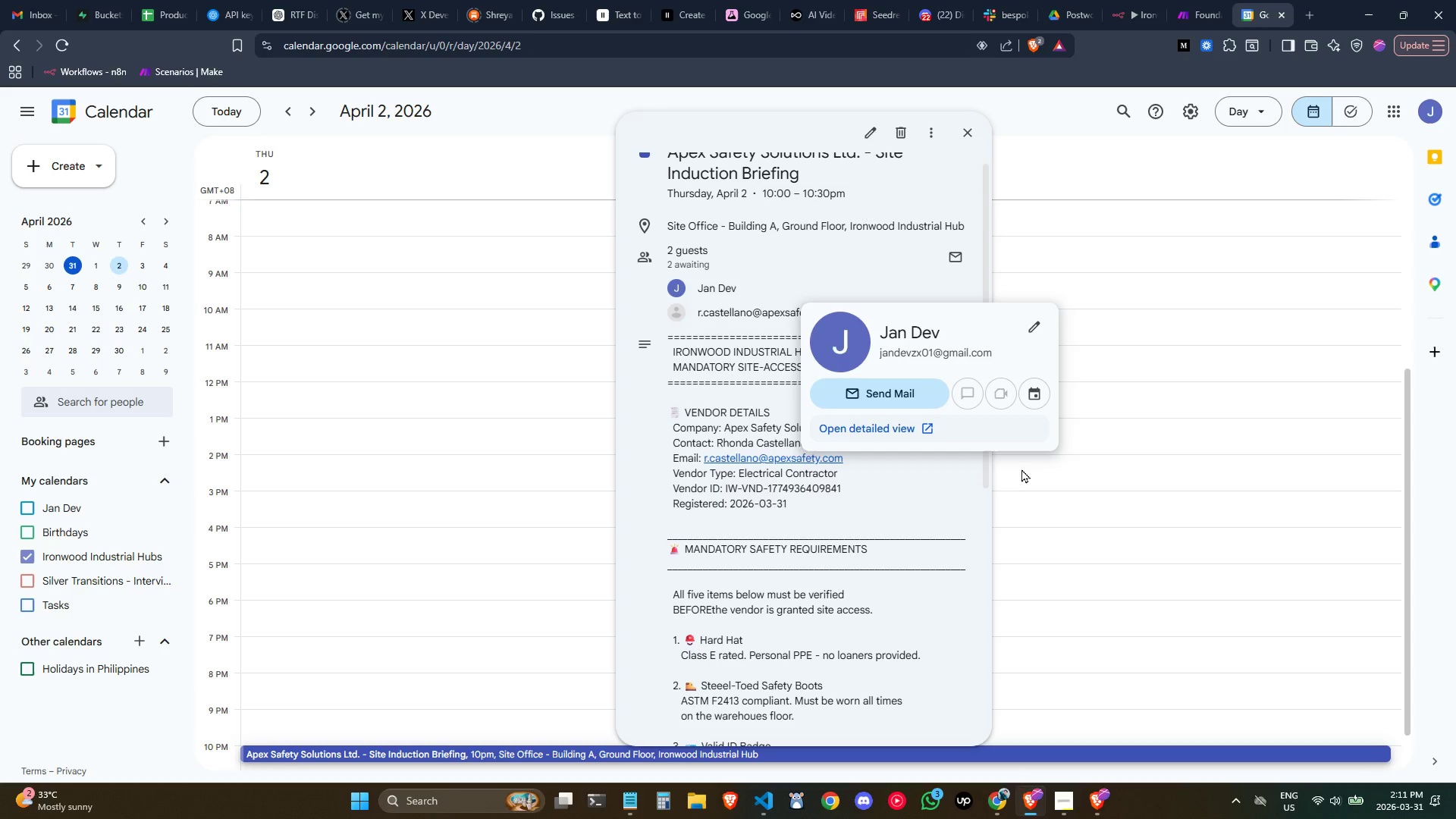 
left_click([935, 497])
 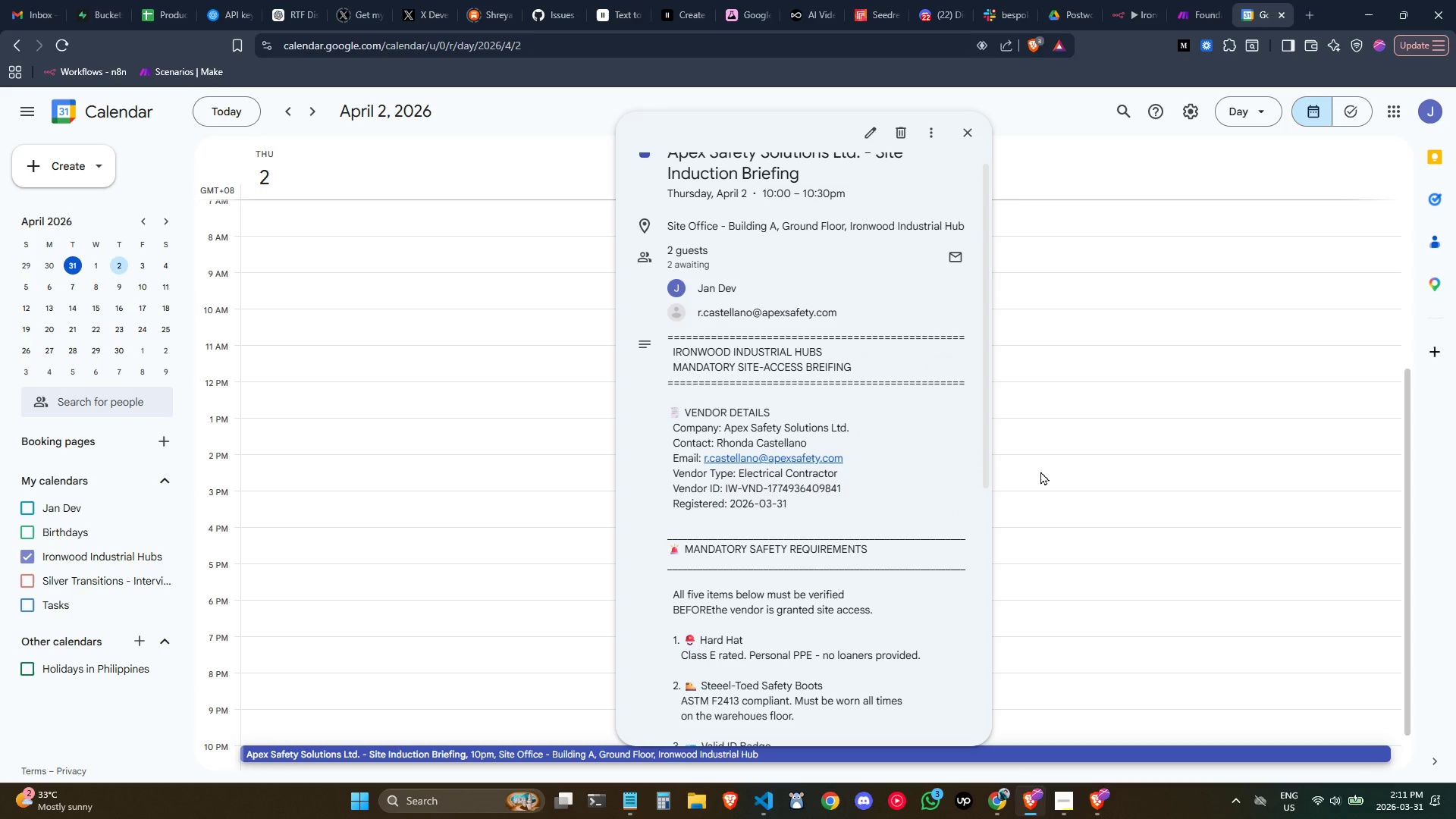 
wait(5.3)
 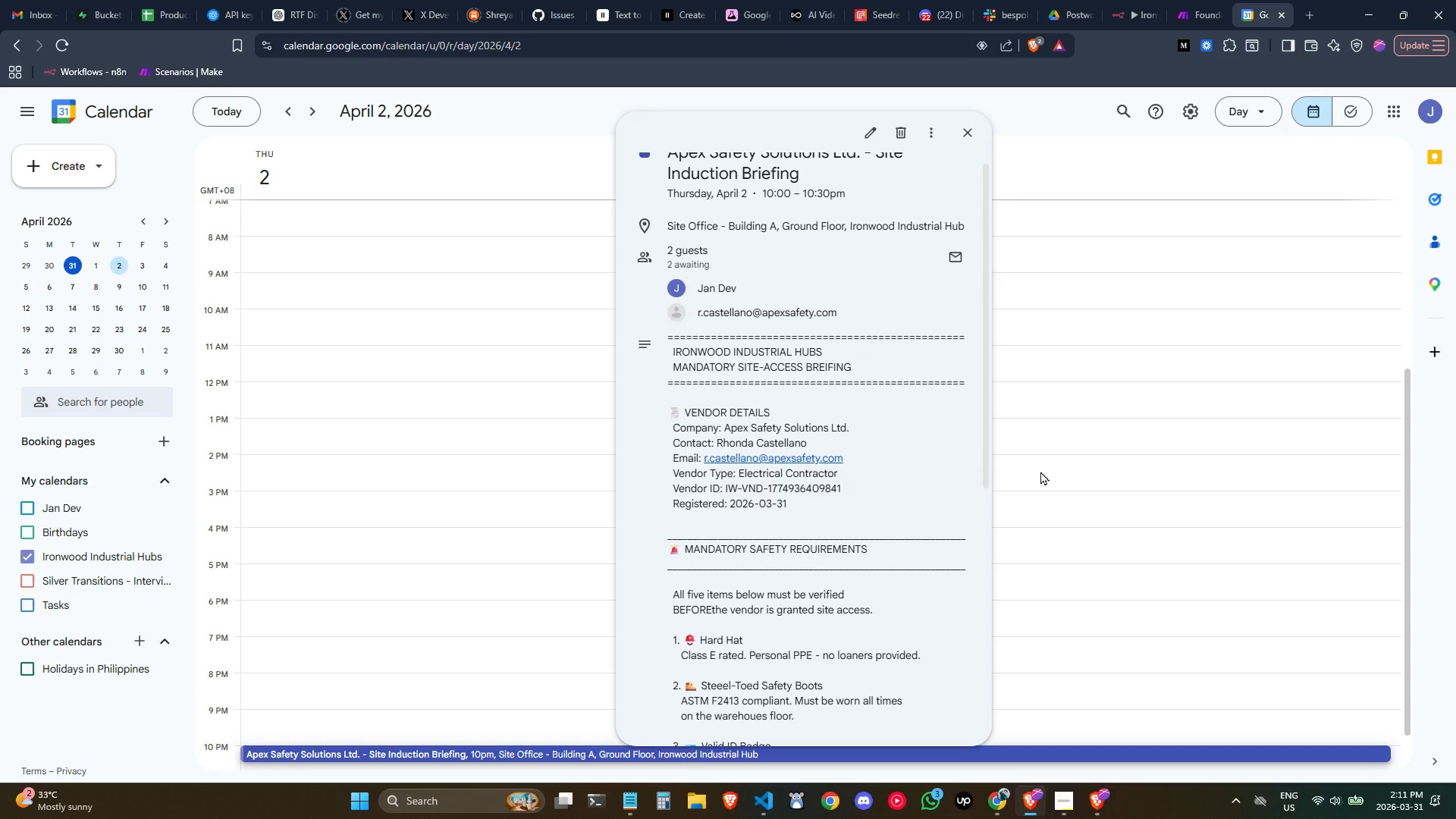 
left_click([1040, 471])
 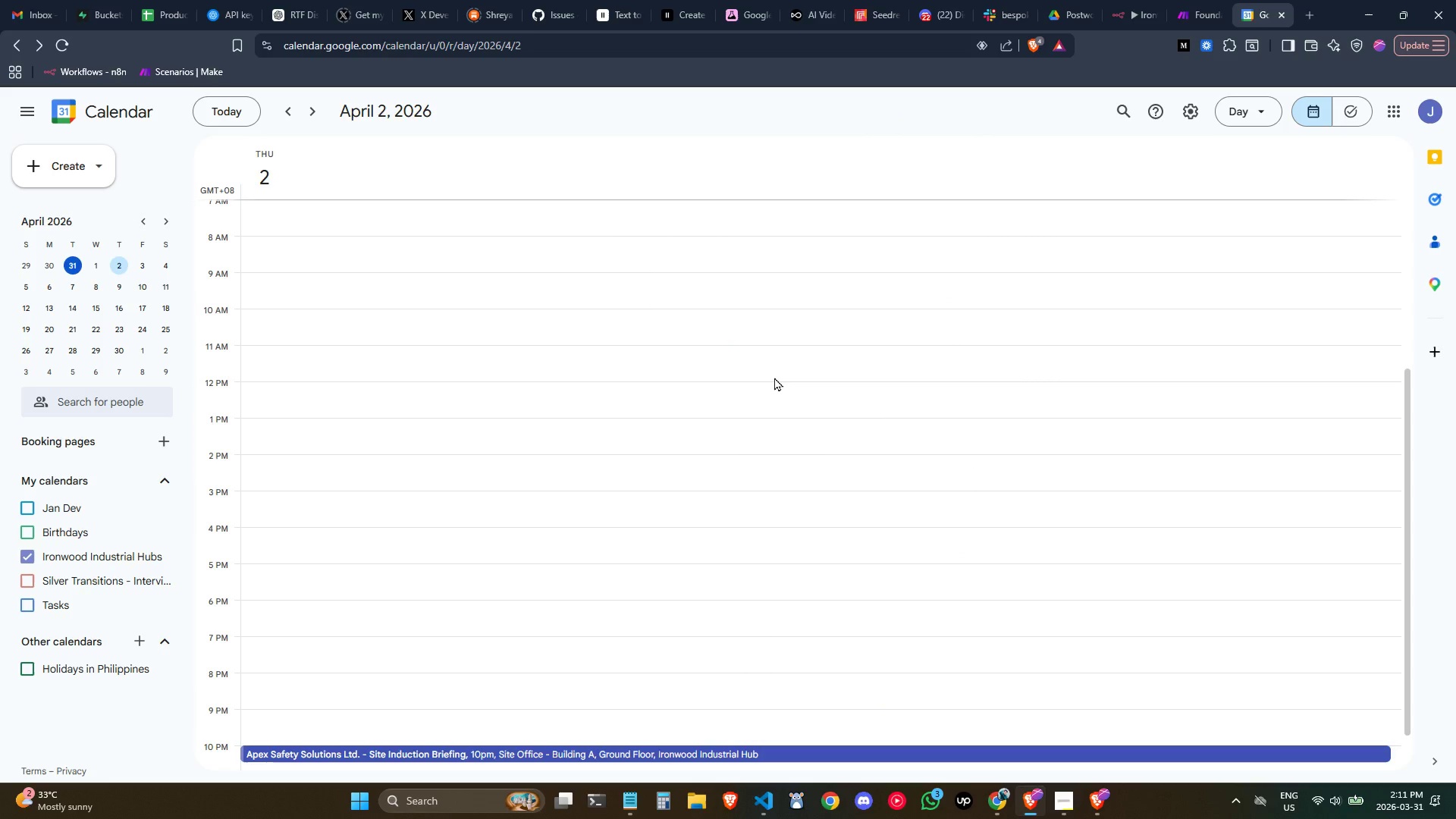 
wait(11.42)
 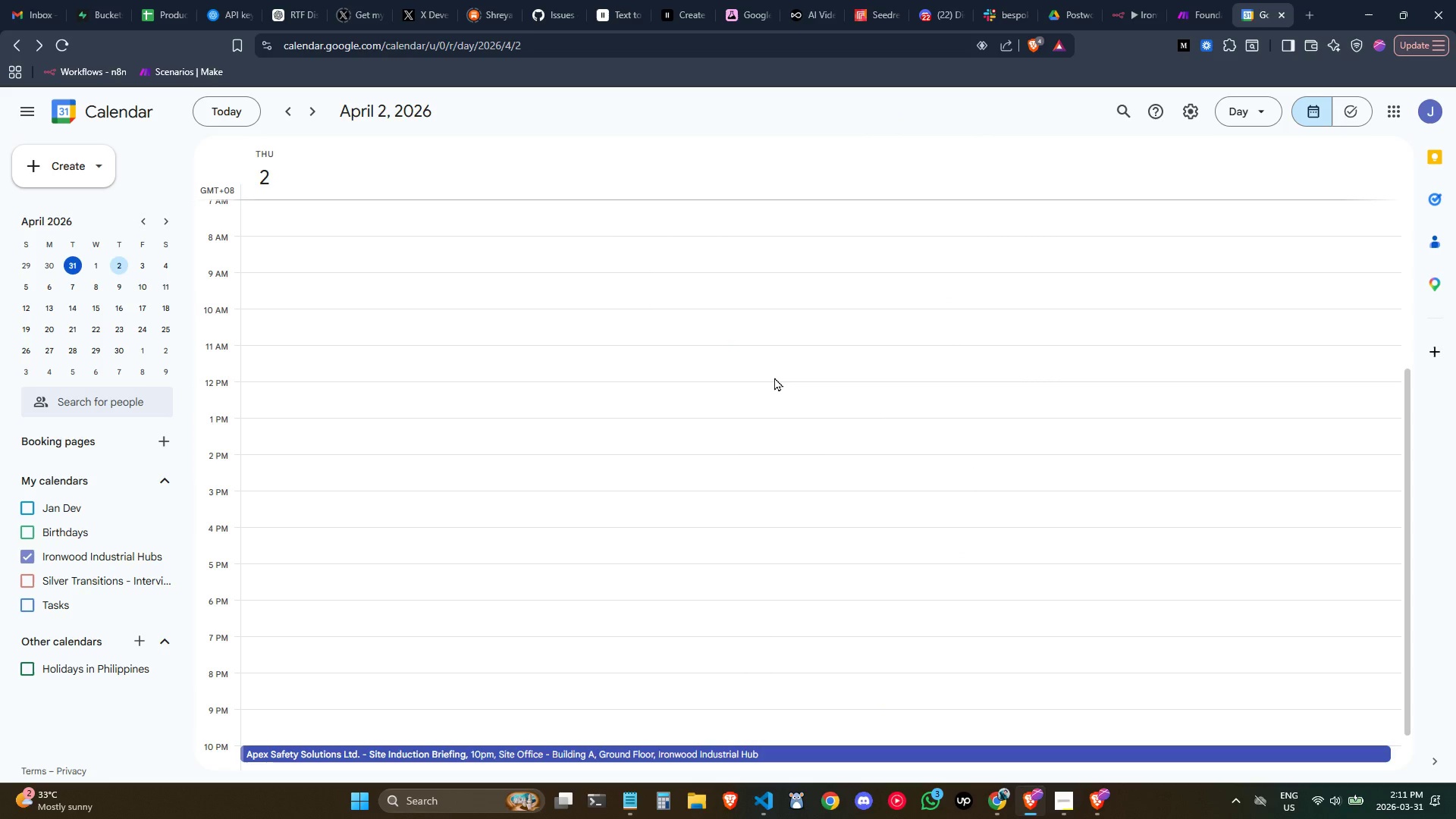 
scroll: coordinate [794, 328], scroll_direction: down, amount: 1.0
 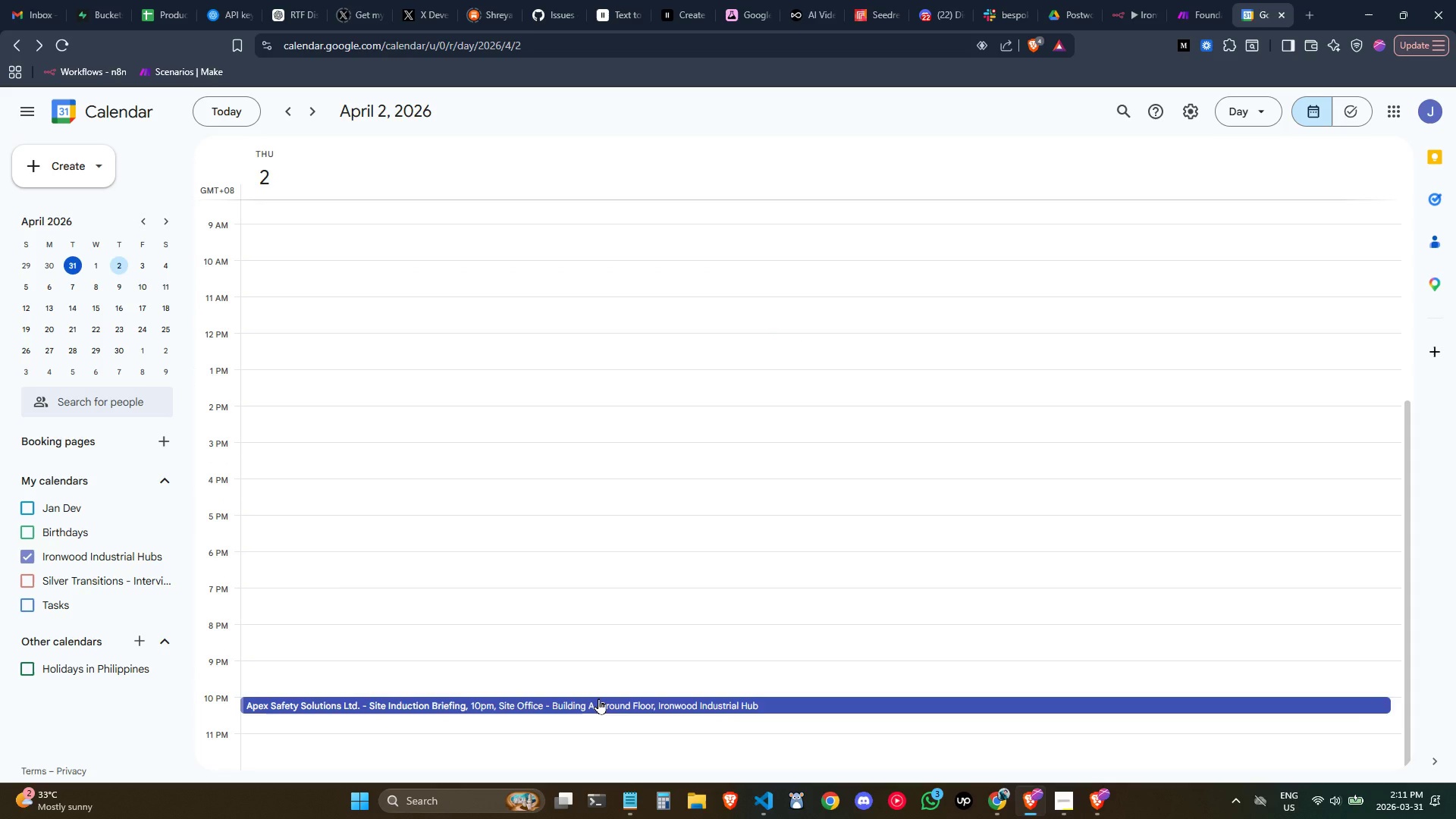 
left_click([598, 698])
 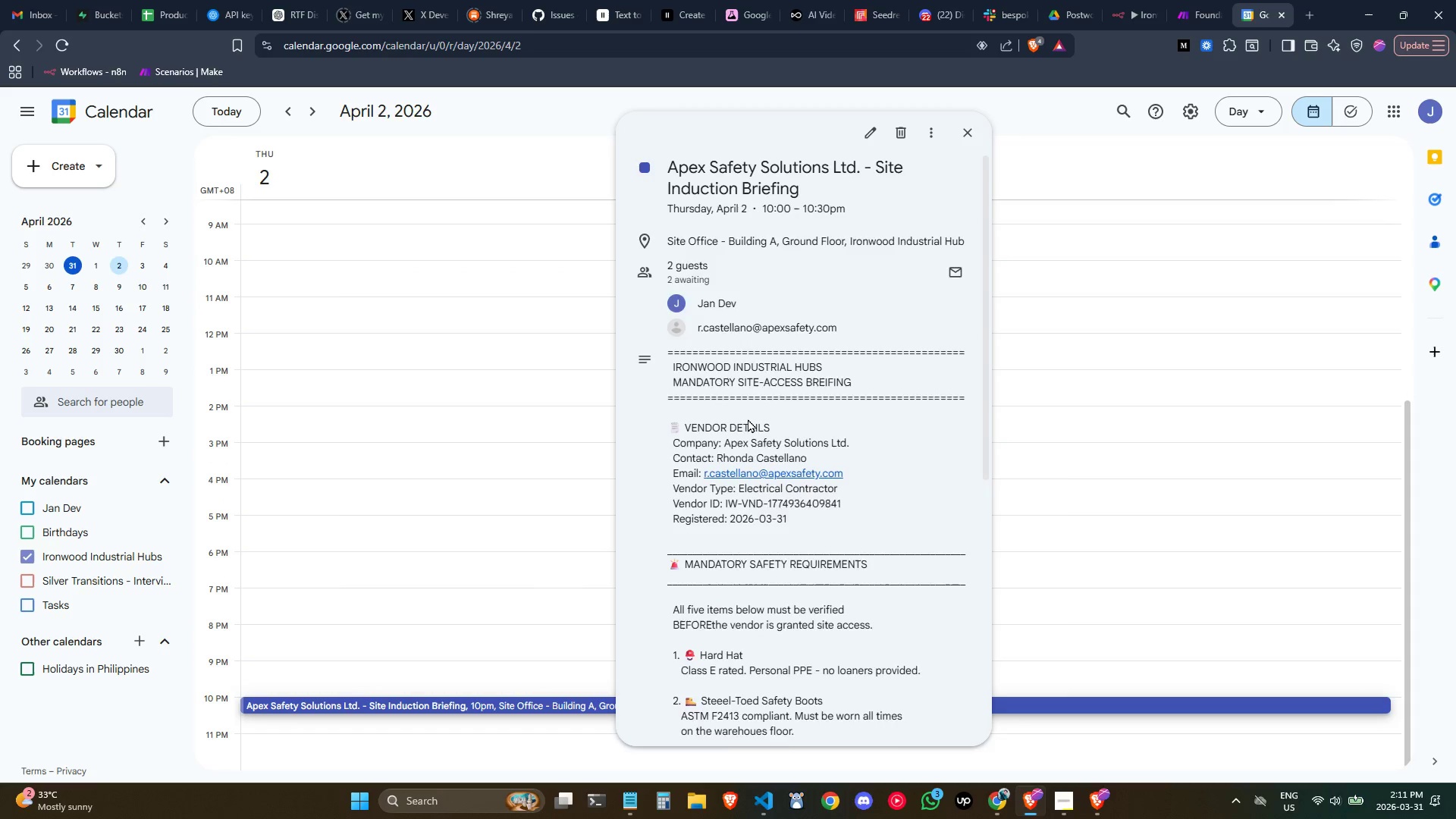 
scroll: coordinate [748, 419], scroll_direction: down, amount: 2.0
 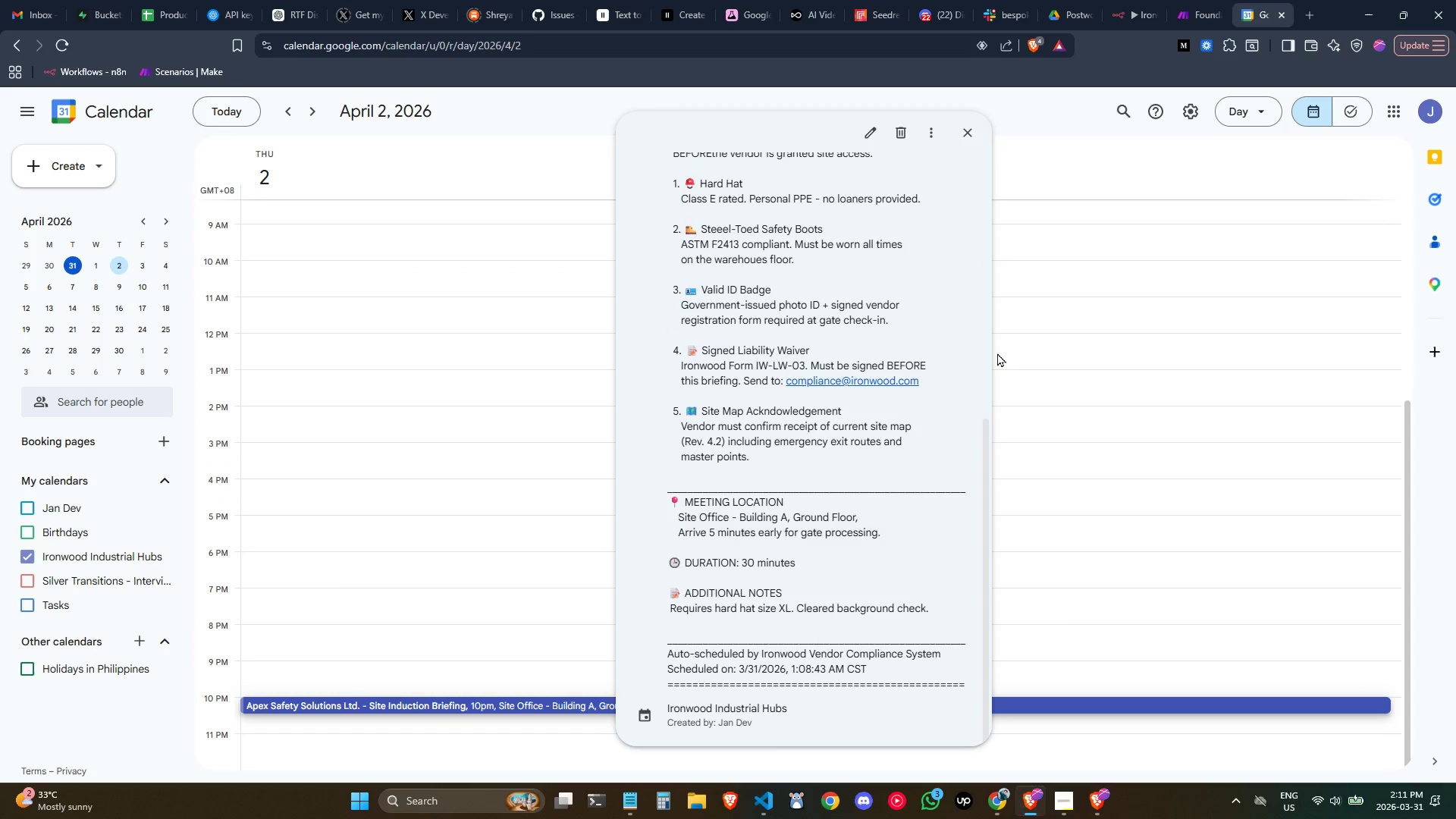 
left_click([997, 352])
 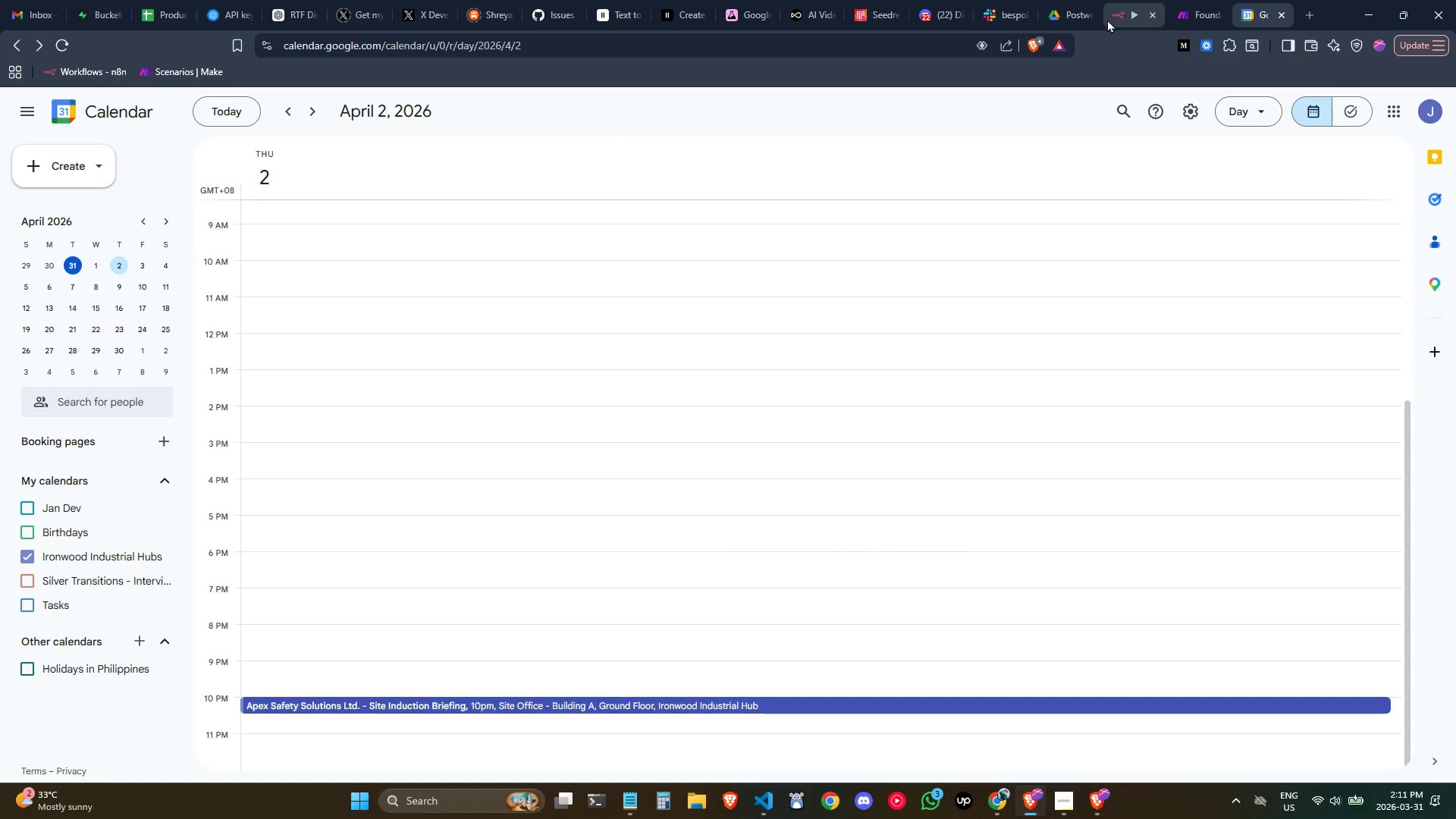 
left_click([1119, 3])
 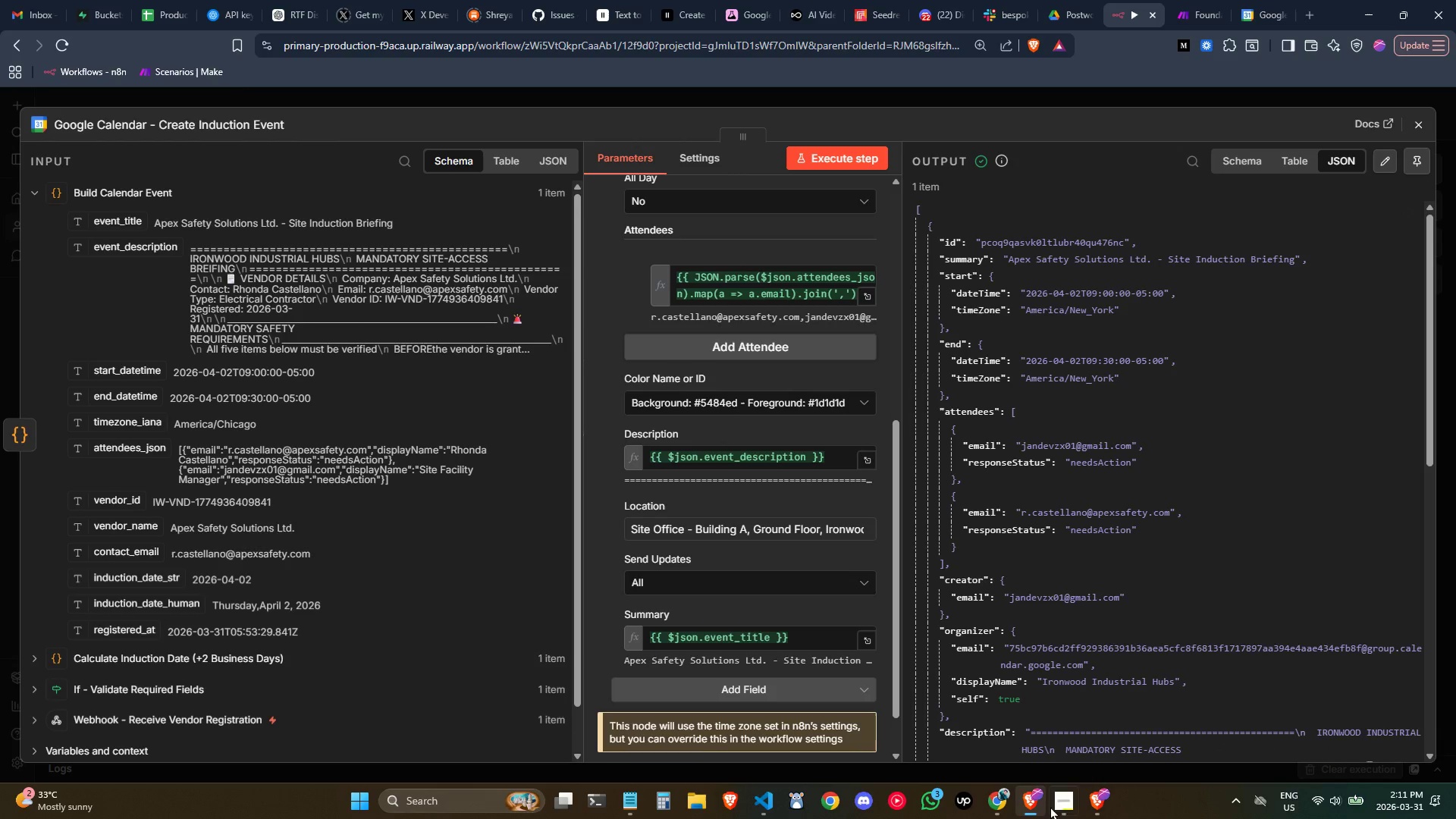 
left_click([1059, 798])